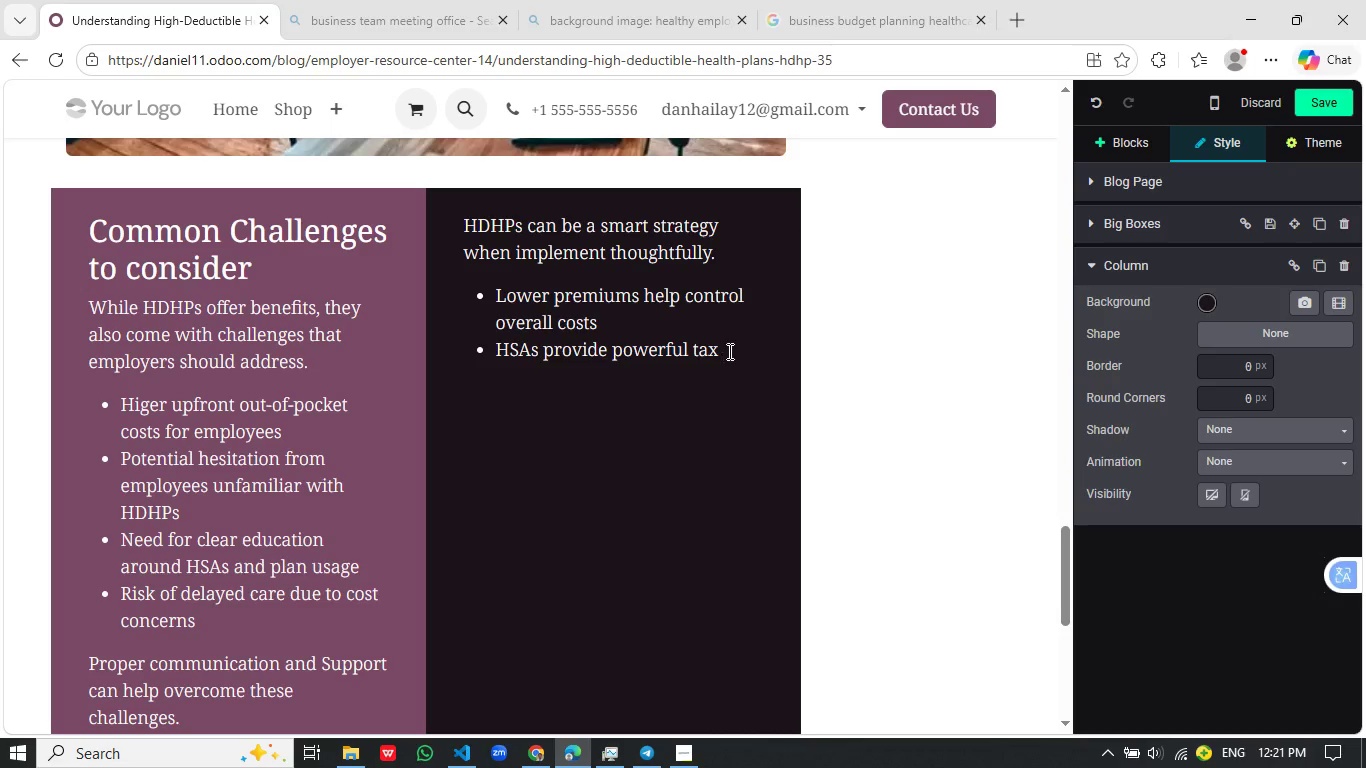 
type(advantages)
 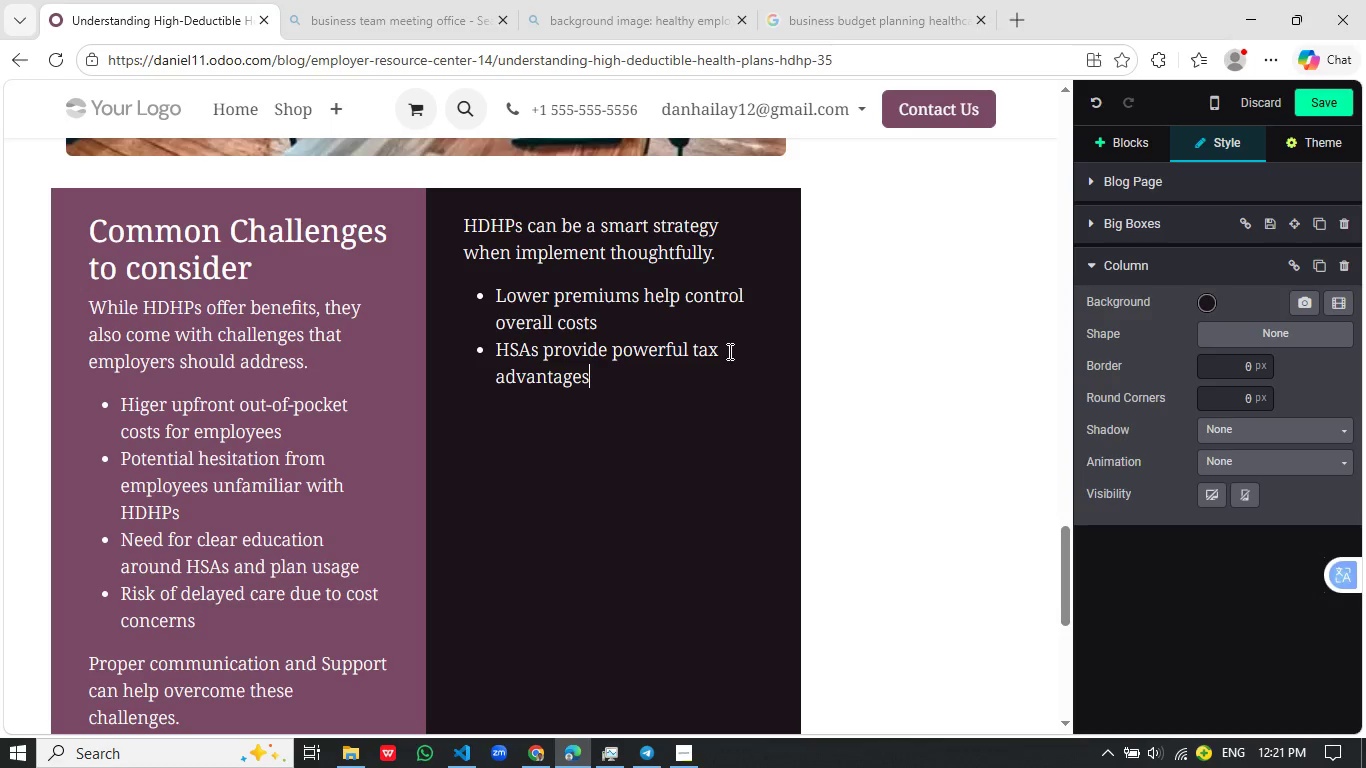 
key(Enter)
 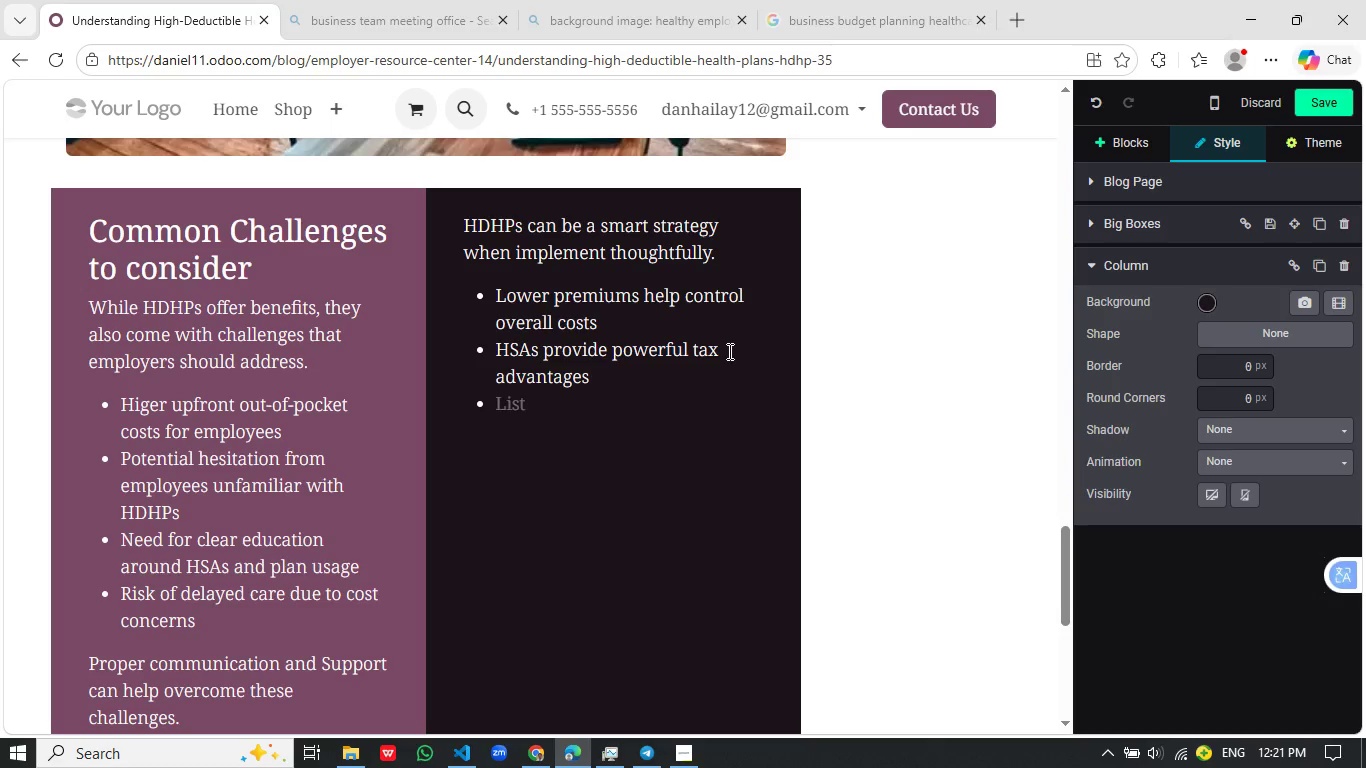 
type(Best)
 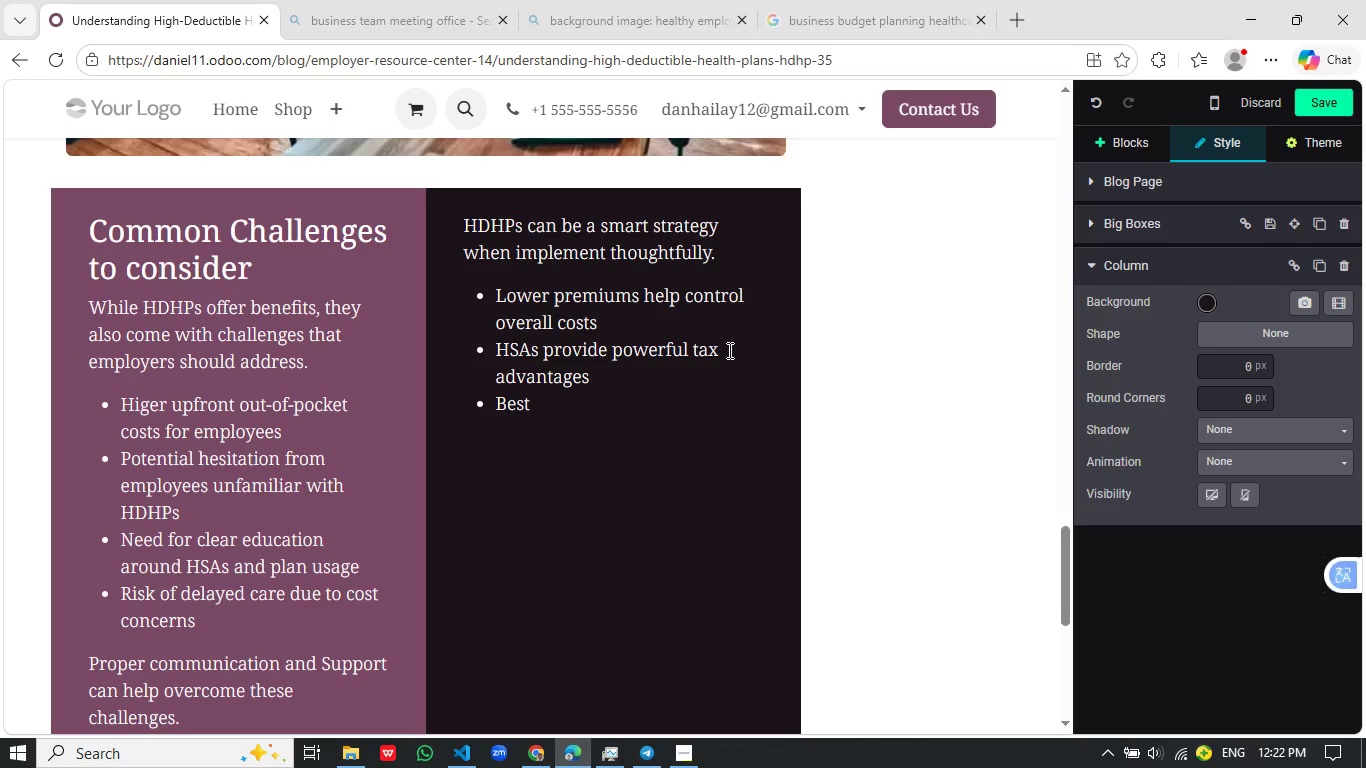 
type( suited for )
 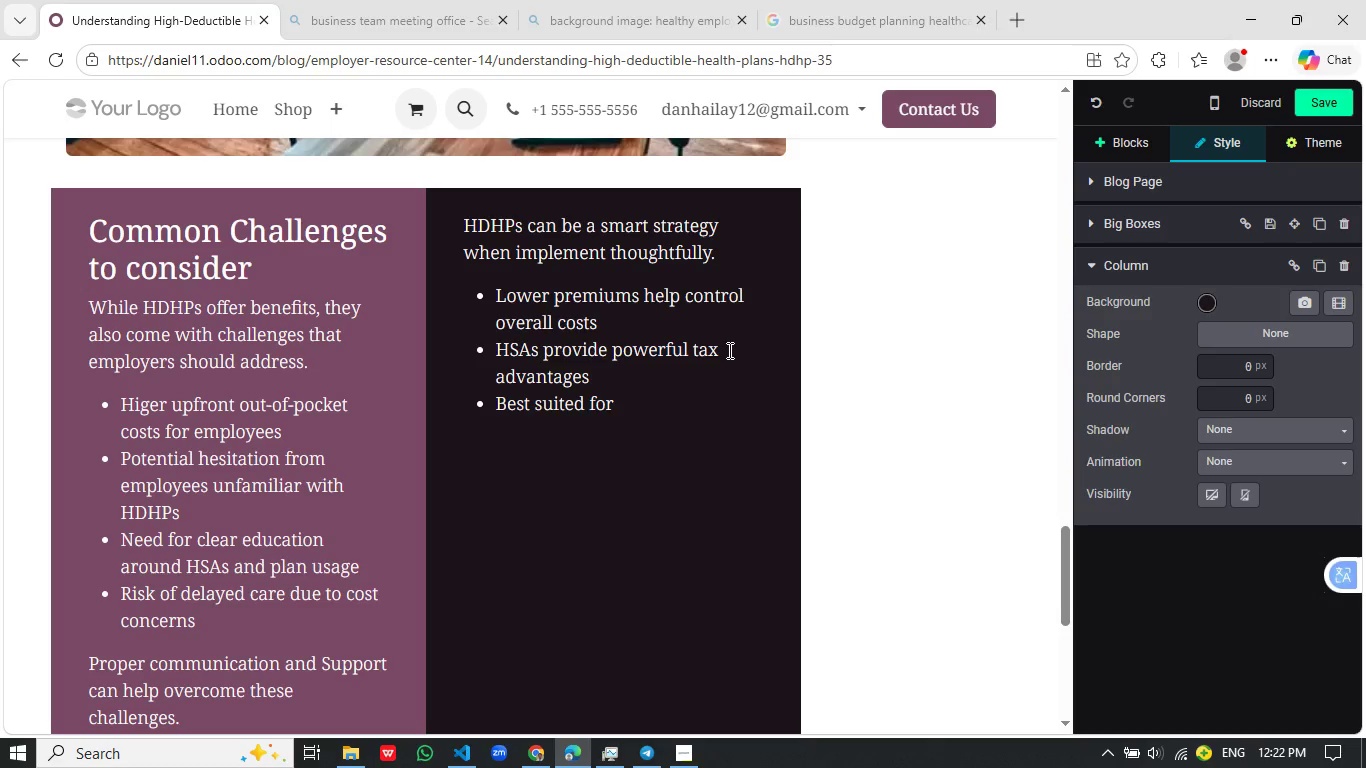 
type(spacific)
 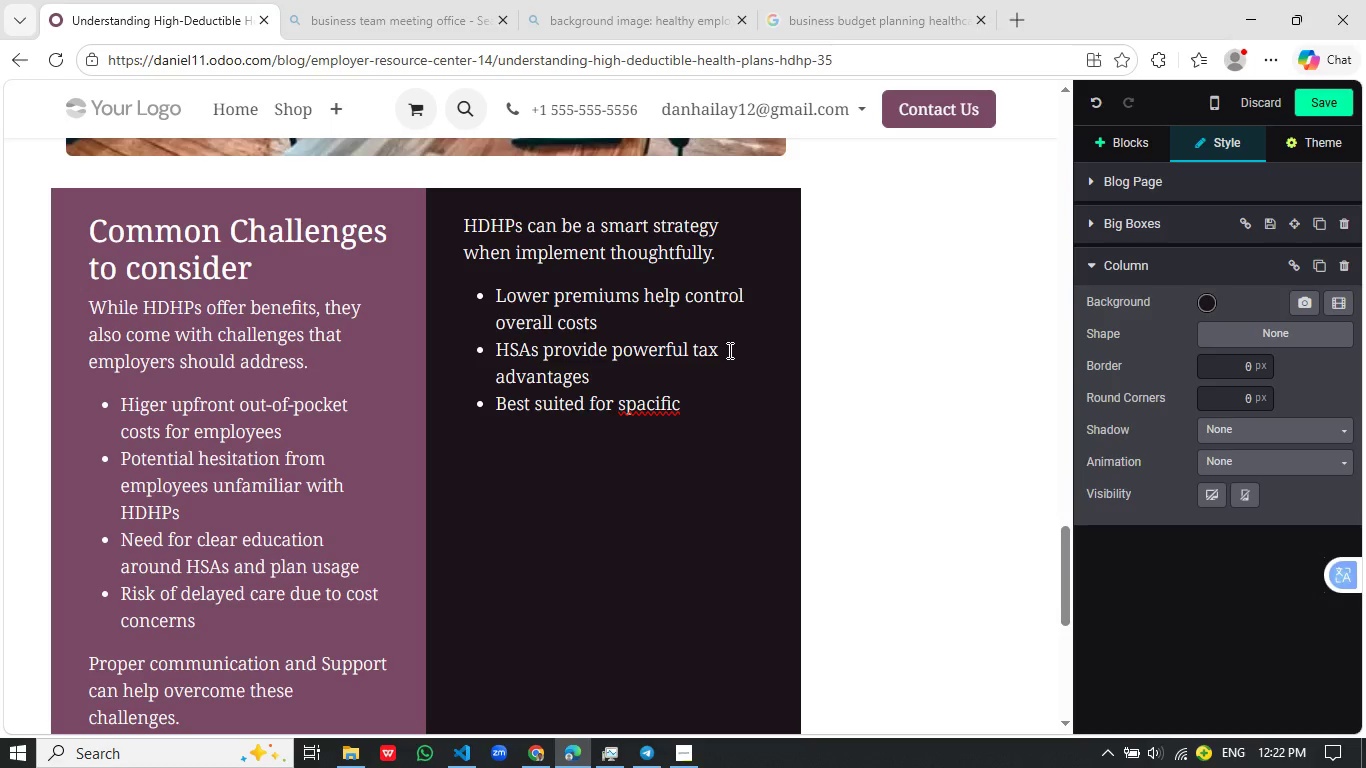 
wait(5.47)
 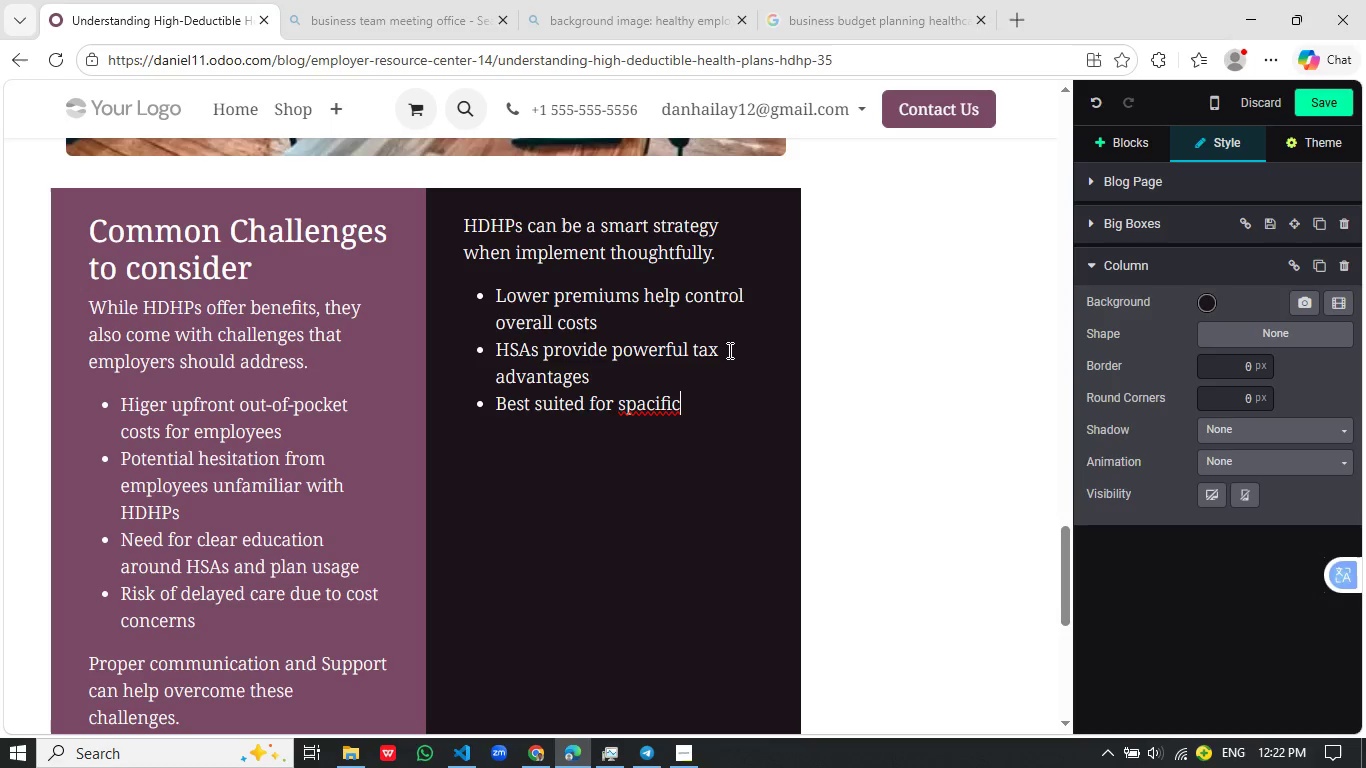 
key(Space)
 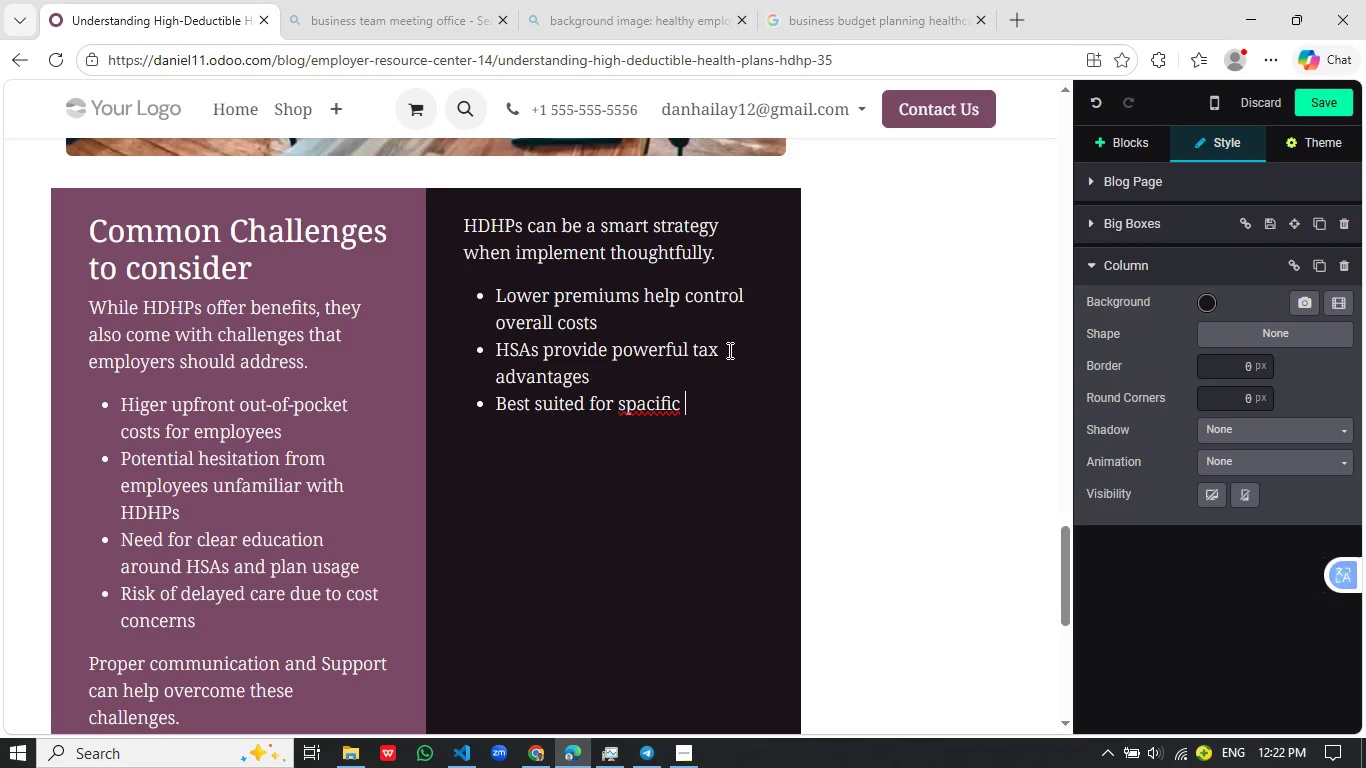 
wait(5.81)
 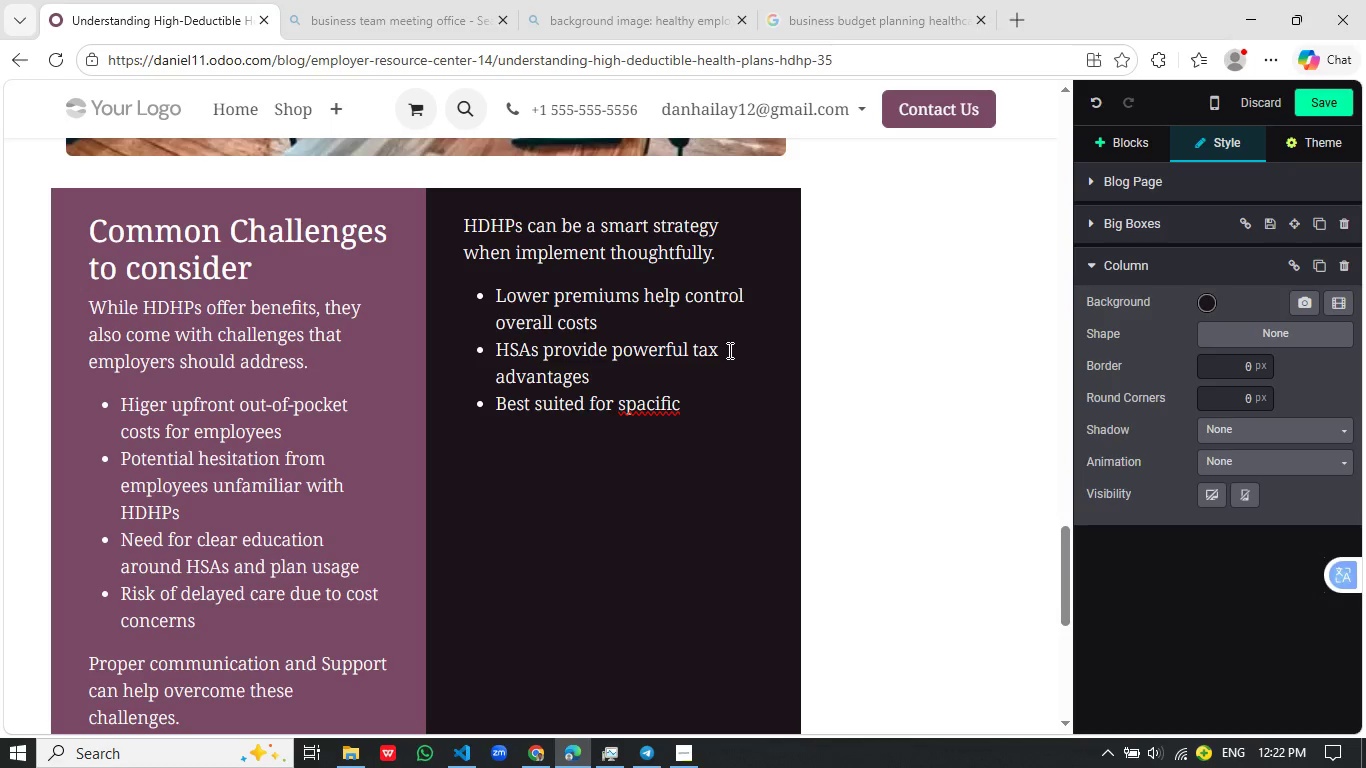 
left_click([669, 404])
 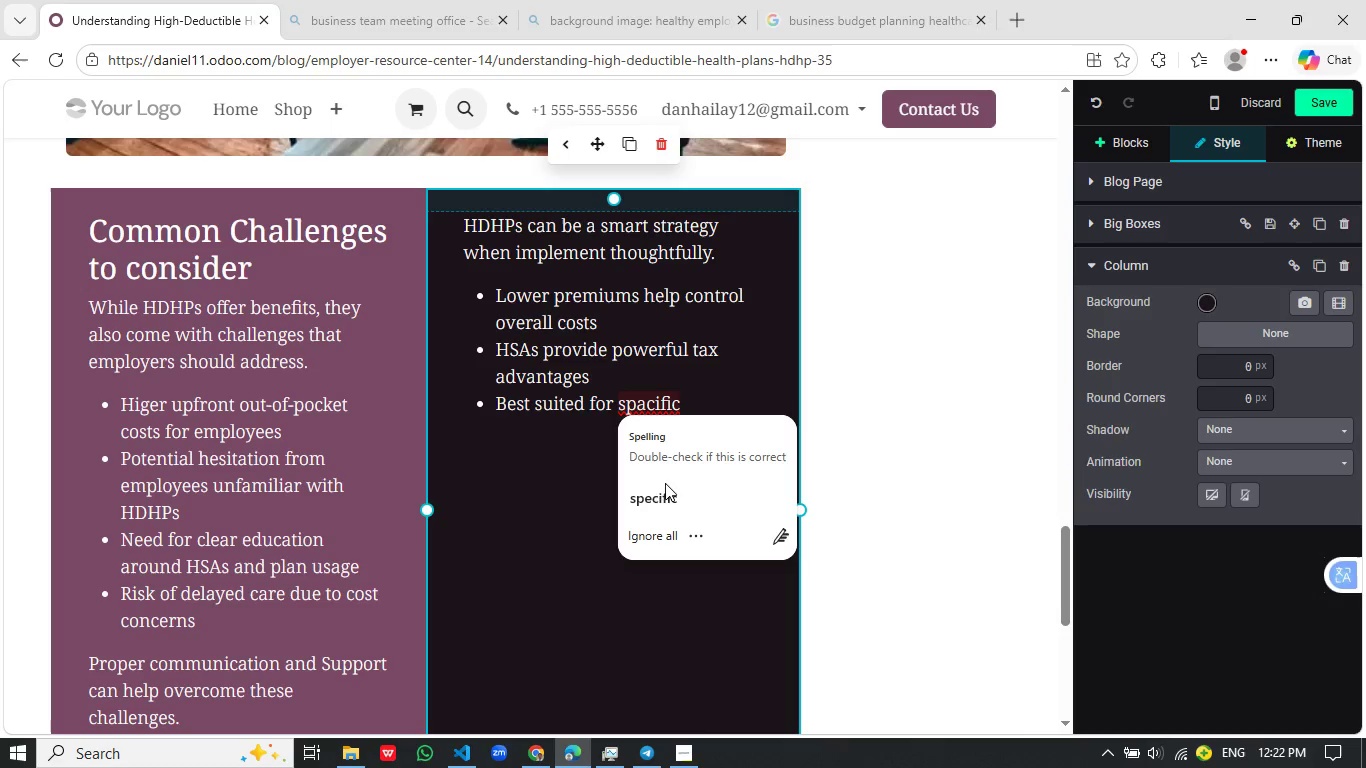 
left_click([662, 492])
 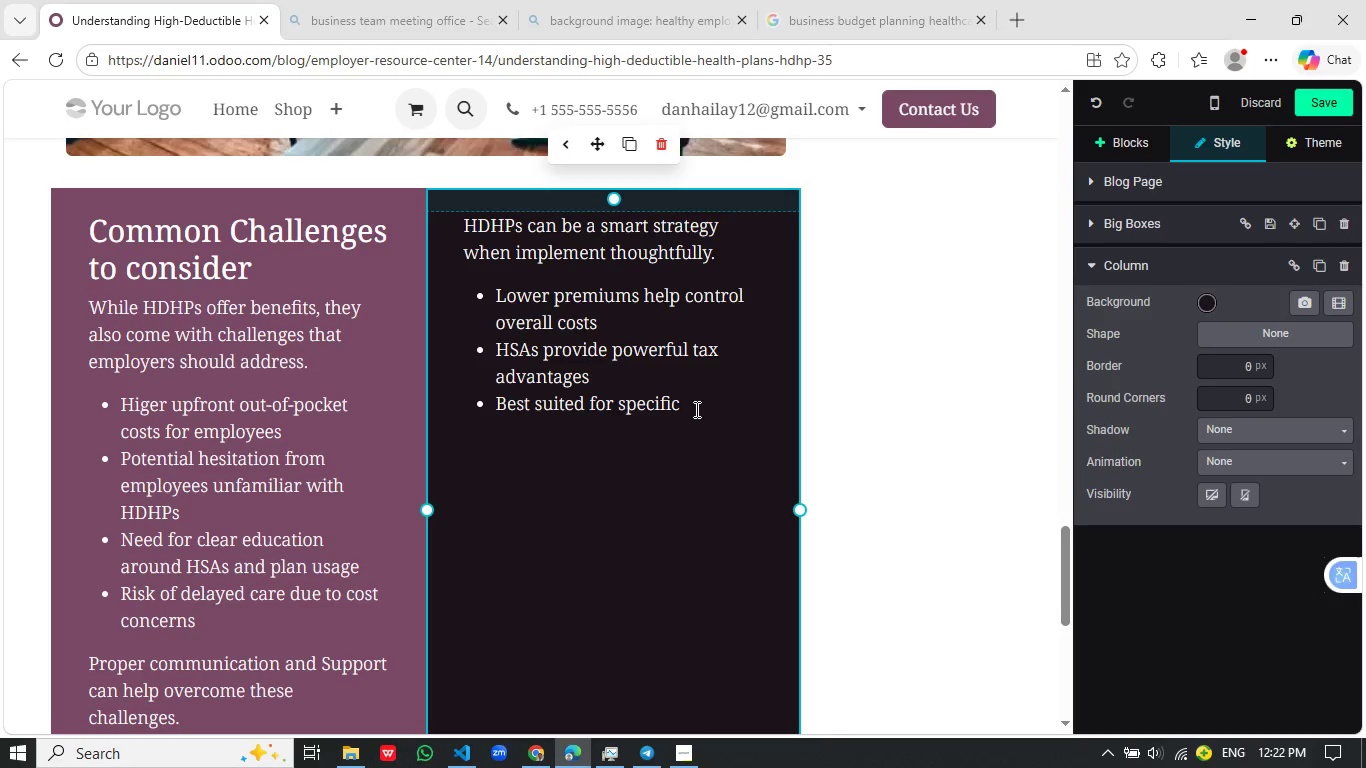 
key(Space)
 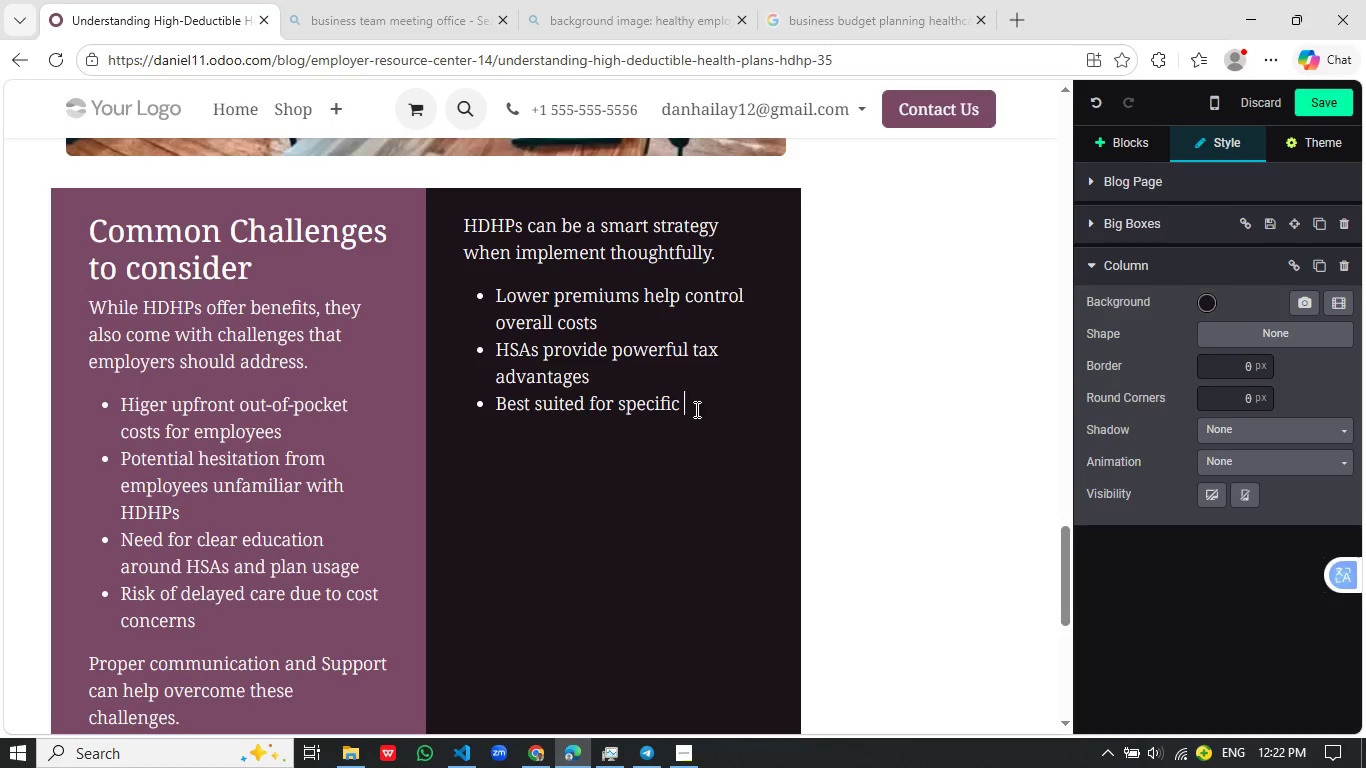 
wait(14.67)
 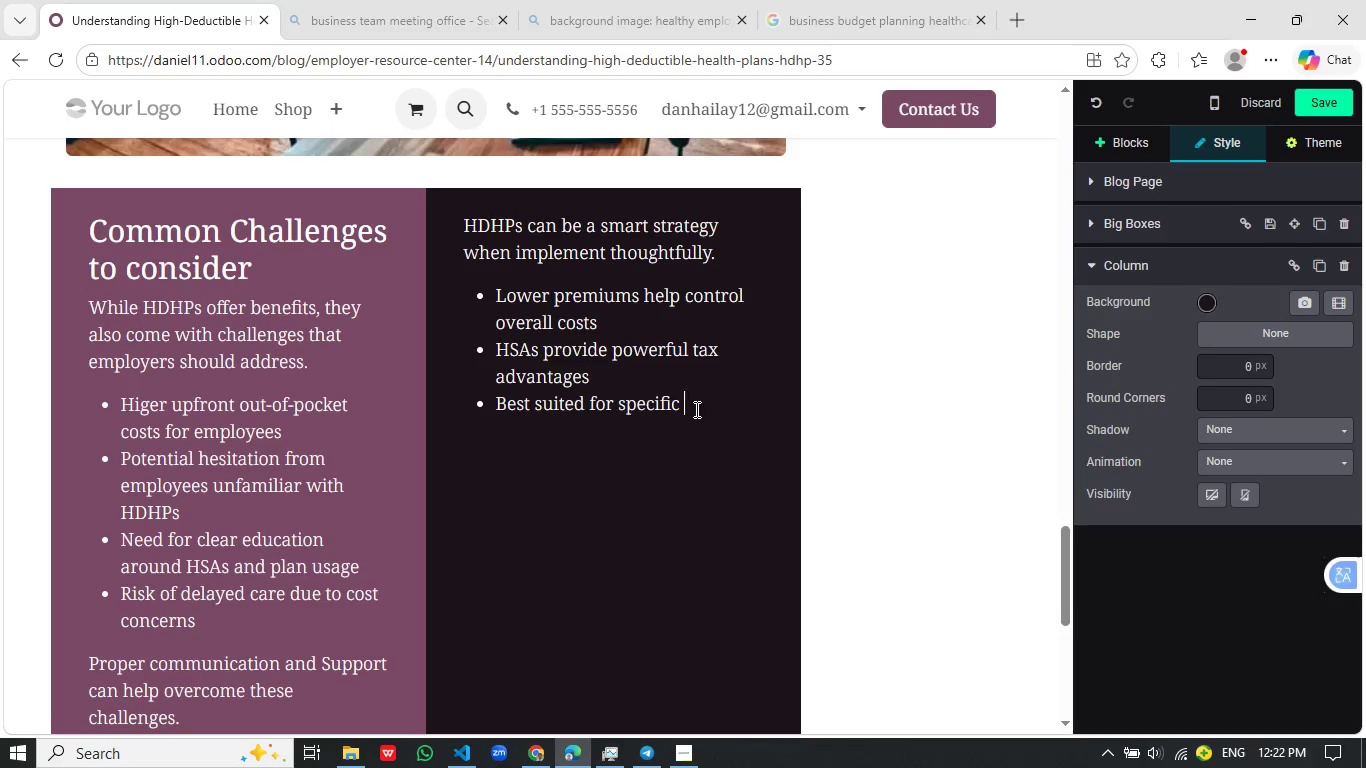 
type(workfore profiles)
 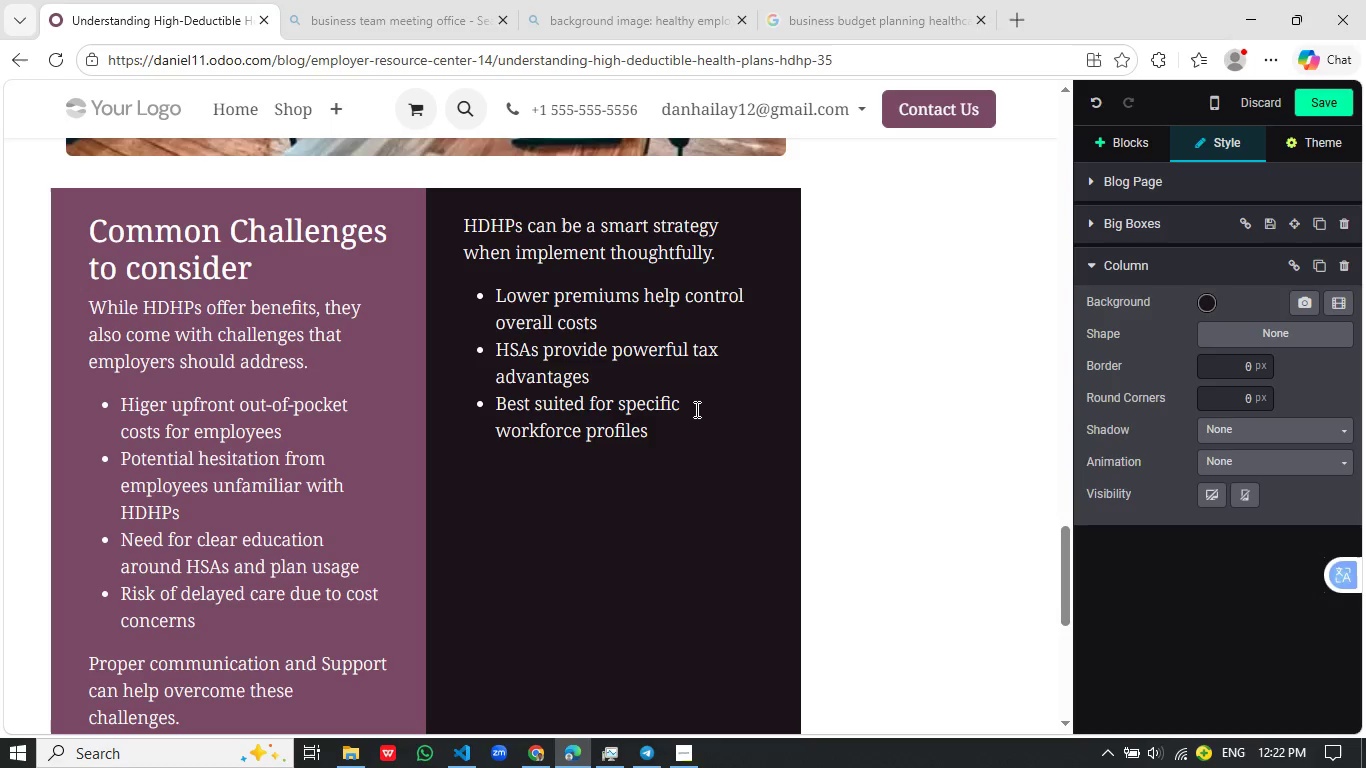 
hold_key(key=C, duration=0.31)
 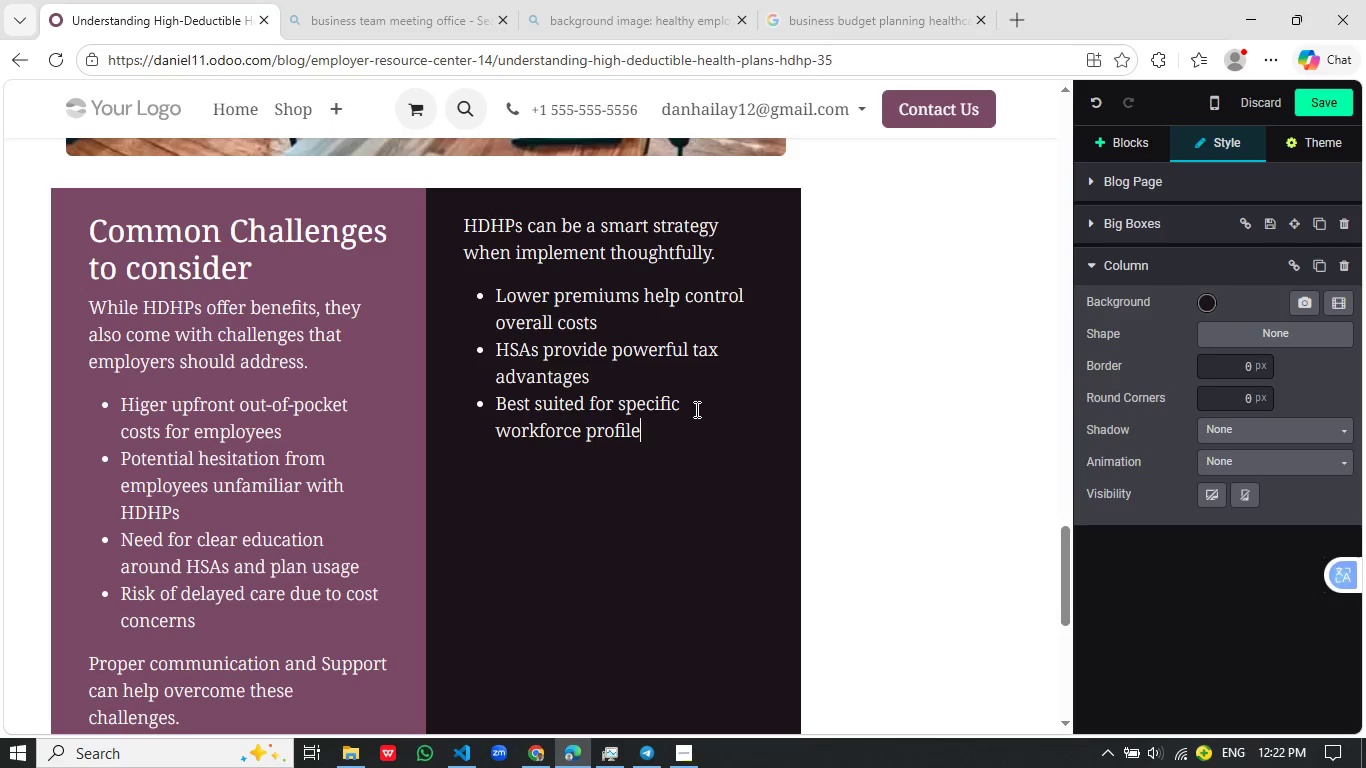 
key(Enter)
 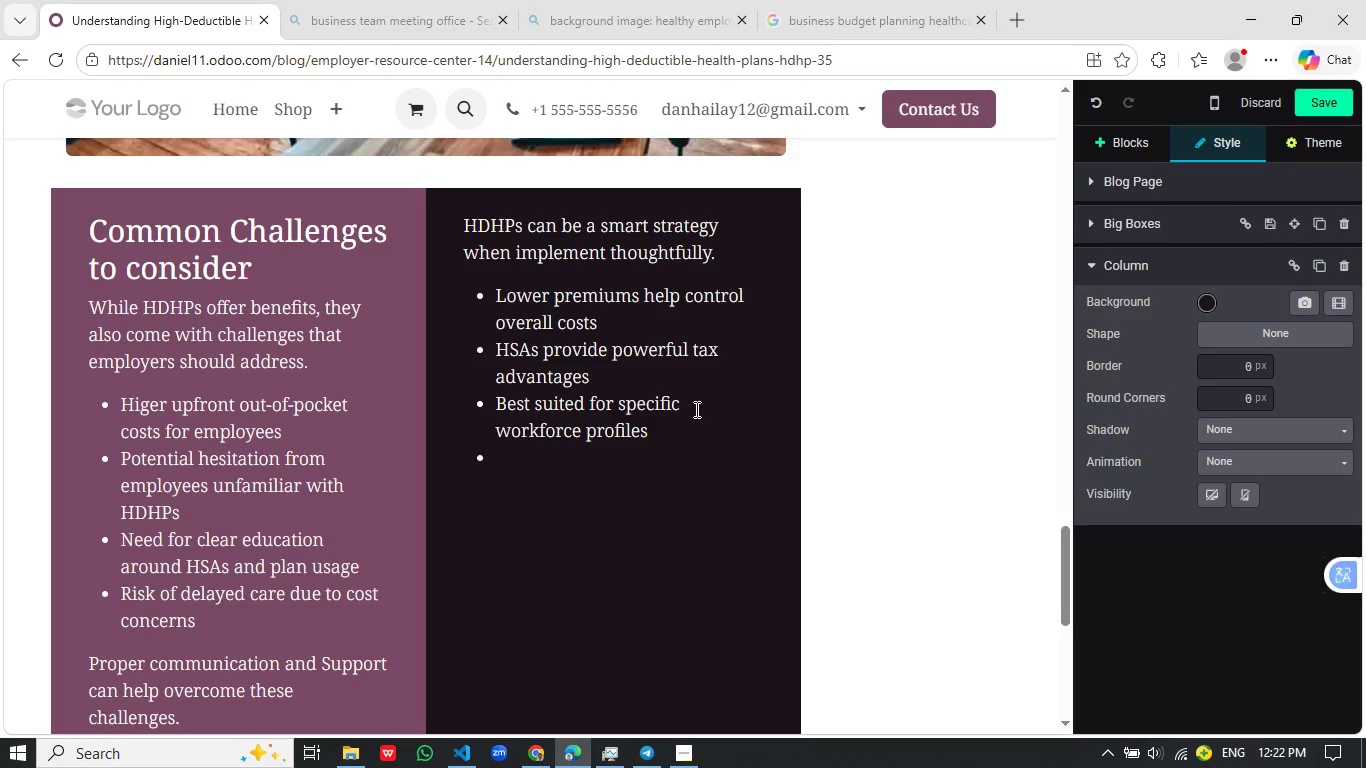 
type(Educa)
 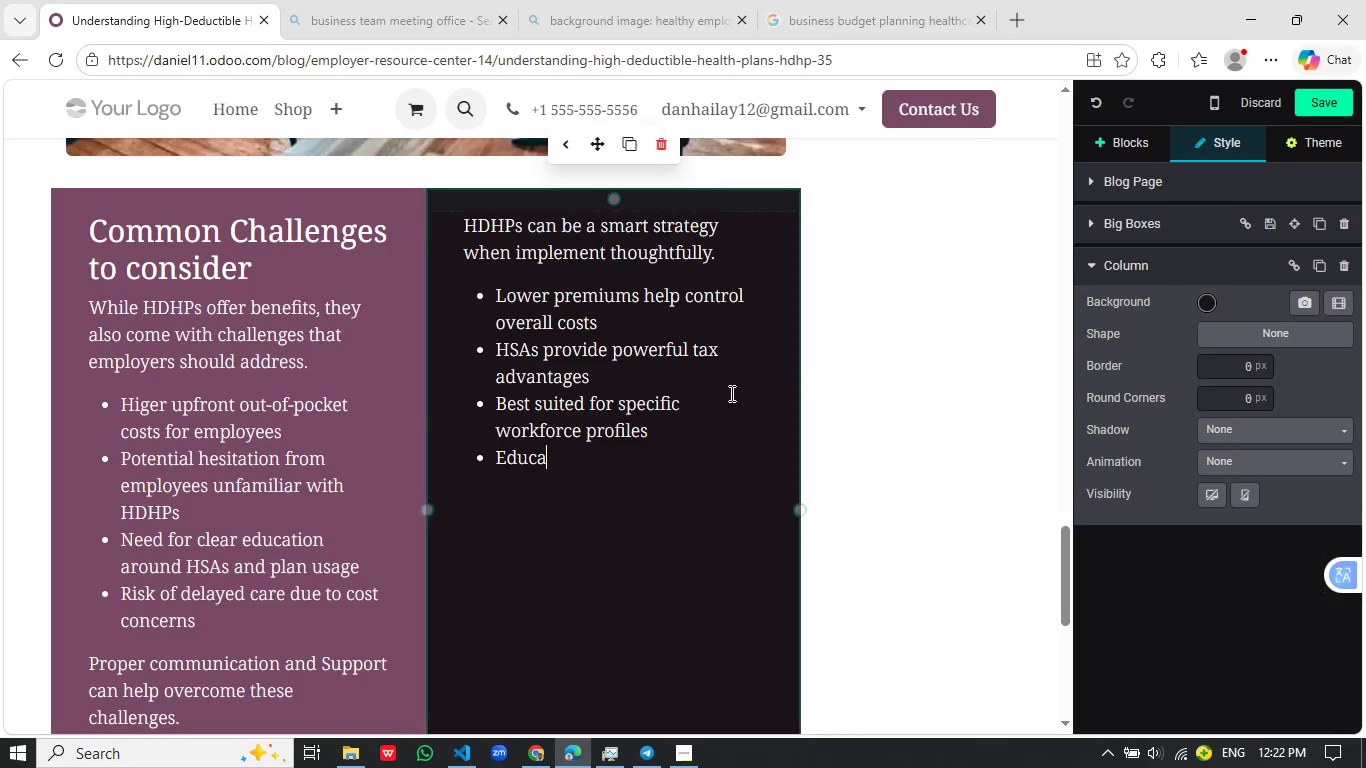 
type(tion is key to successful adop)
 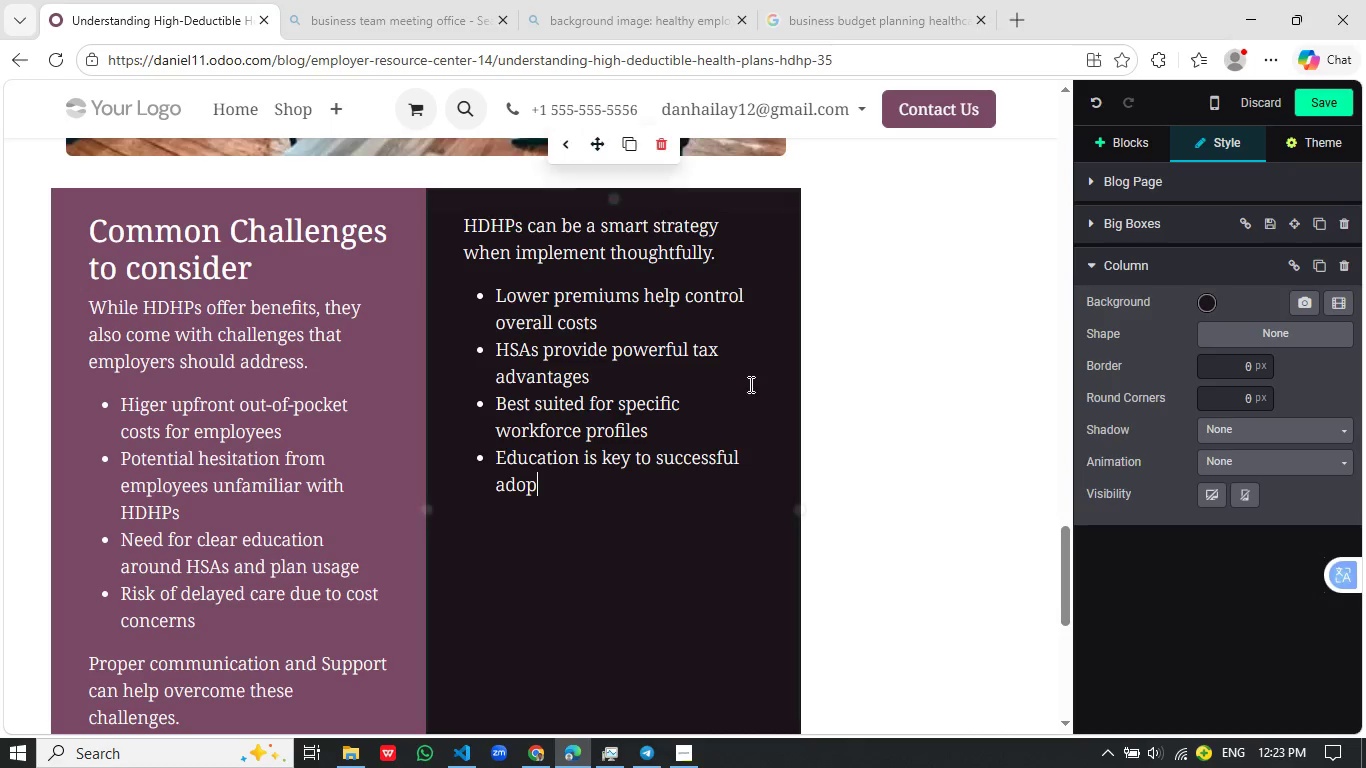 
type(tion)
 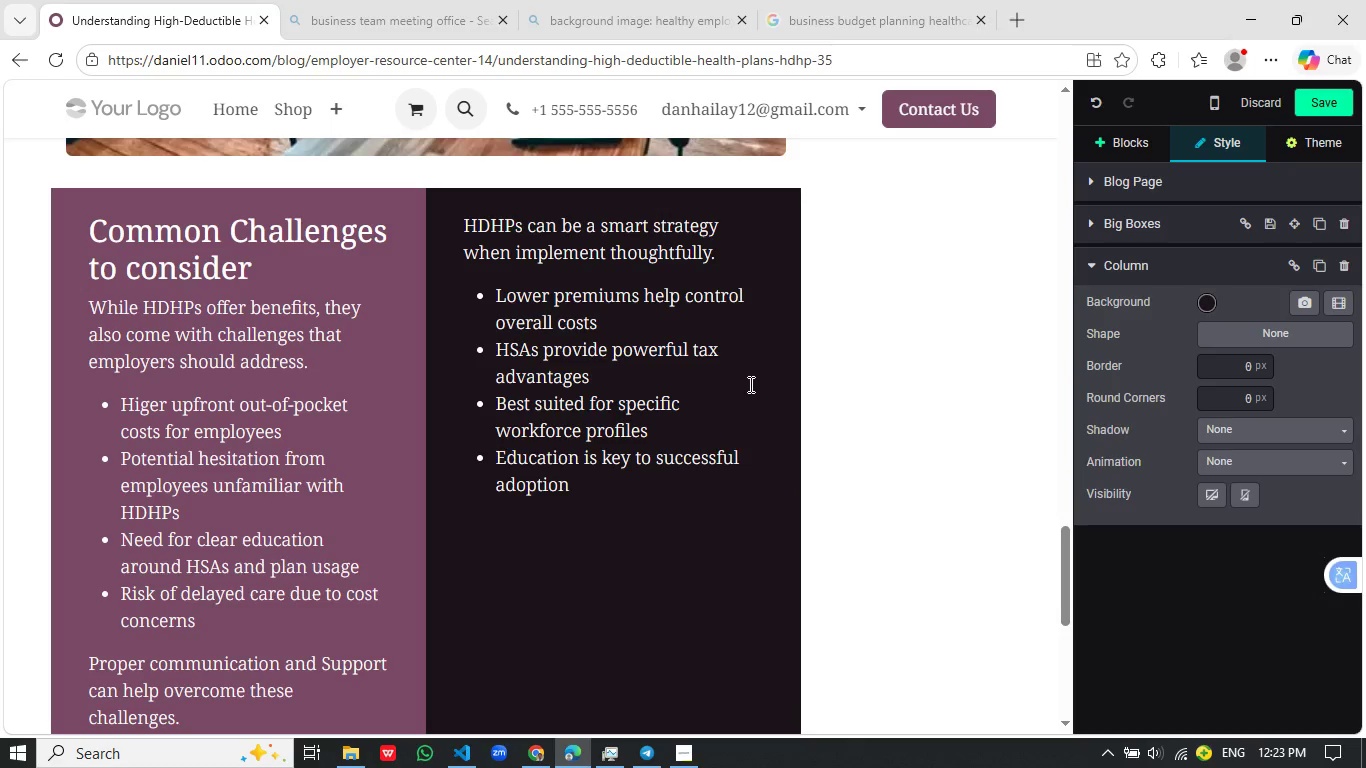 
key(Enter)
 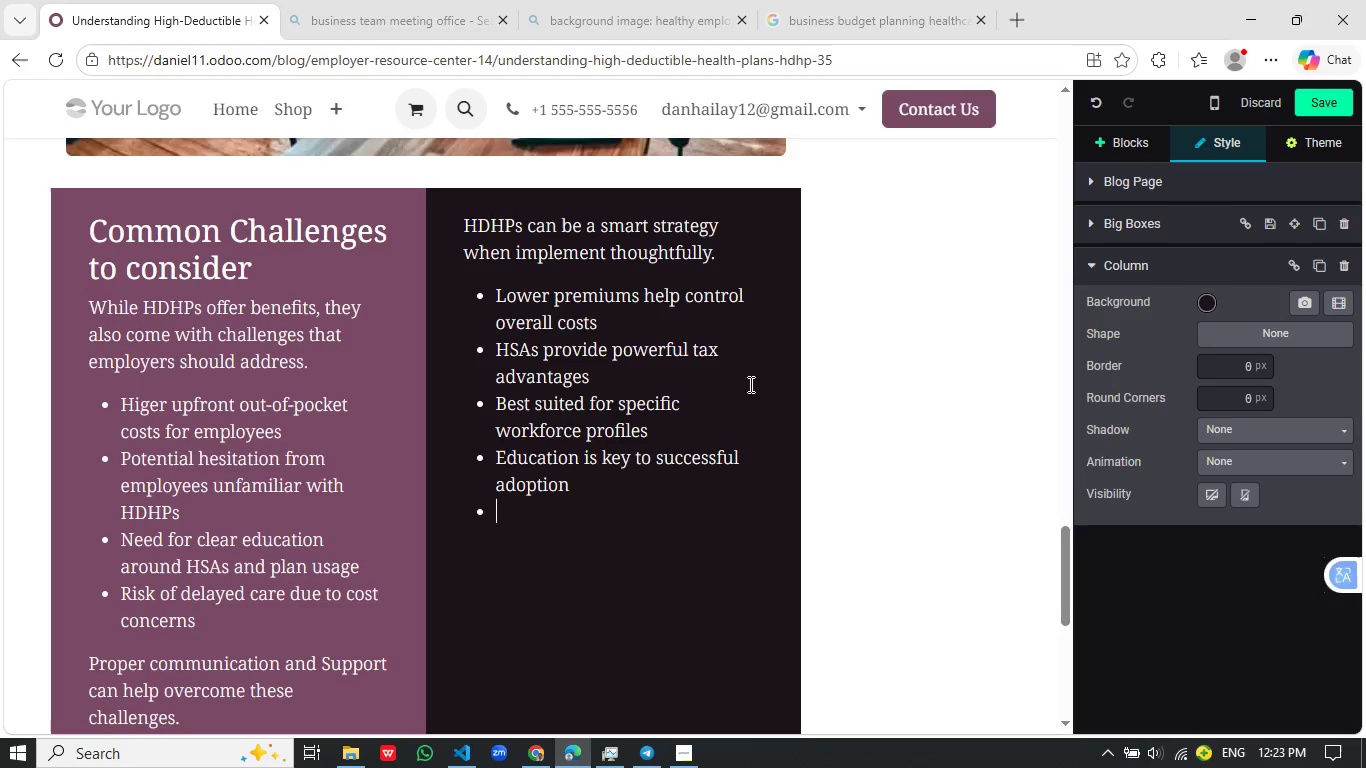 
hold_key(key=ShiftRight, duration=0.31)
 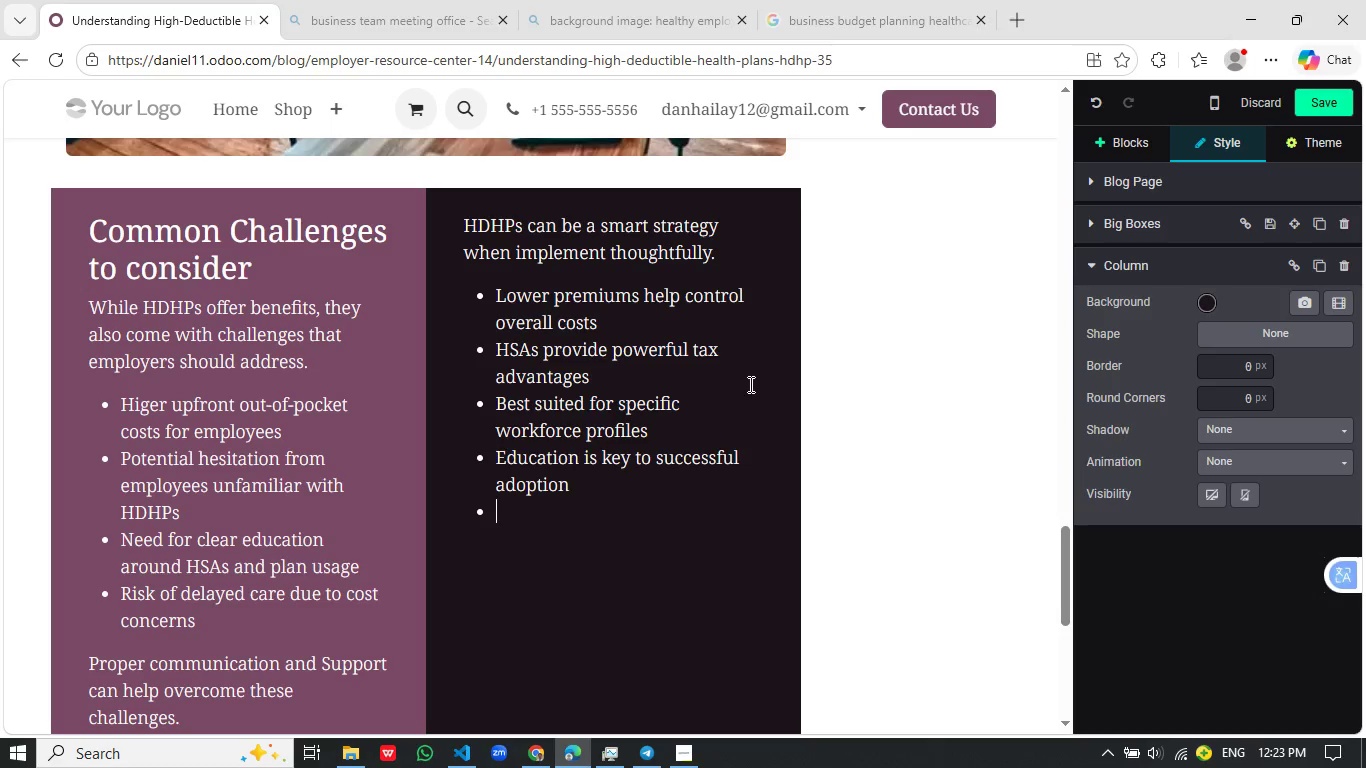 
key(Backspace)
 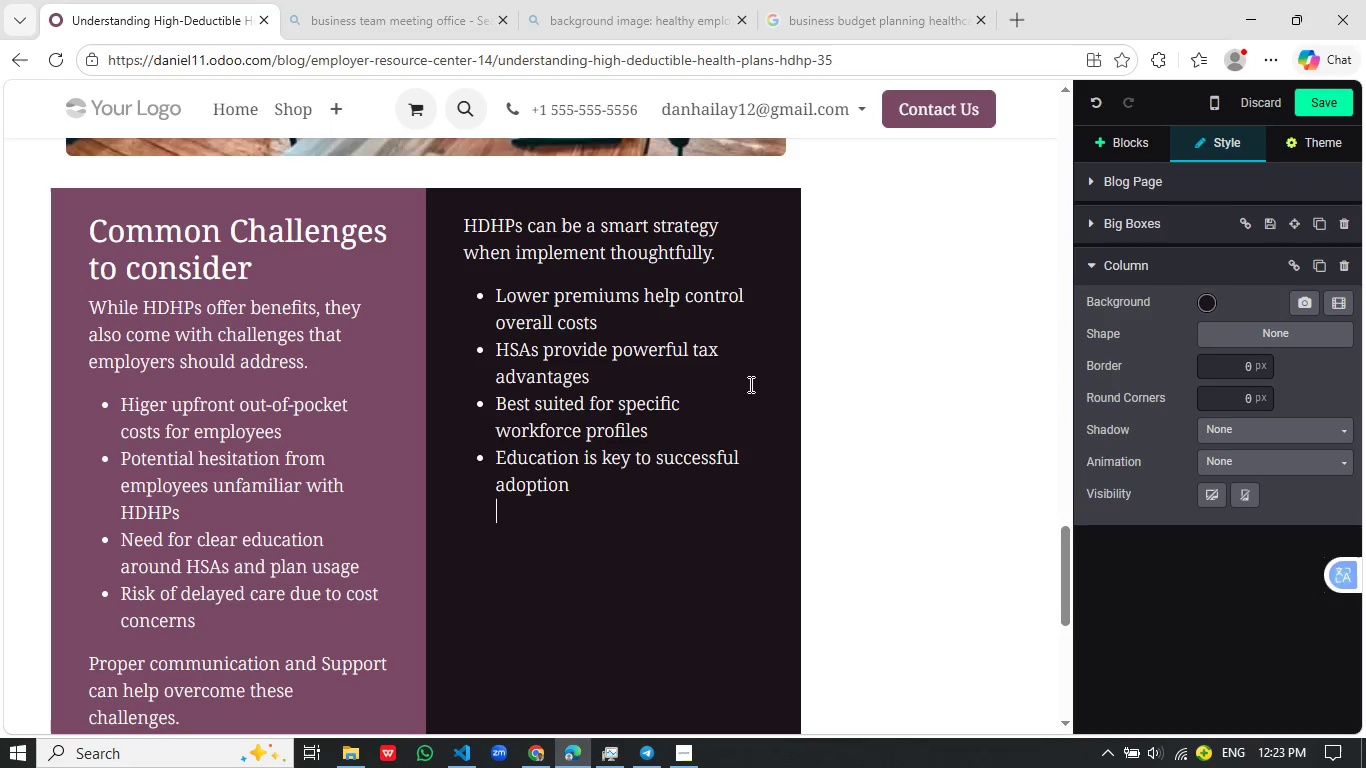 
key(Enter)
 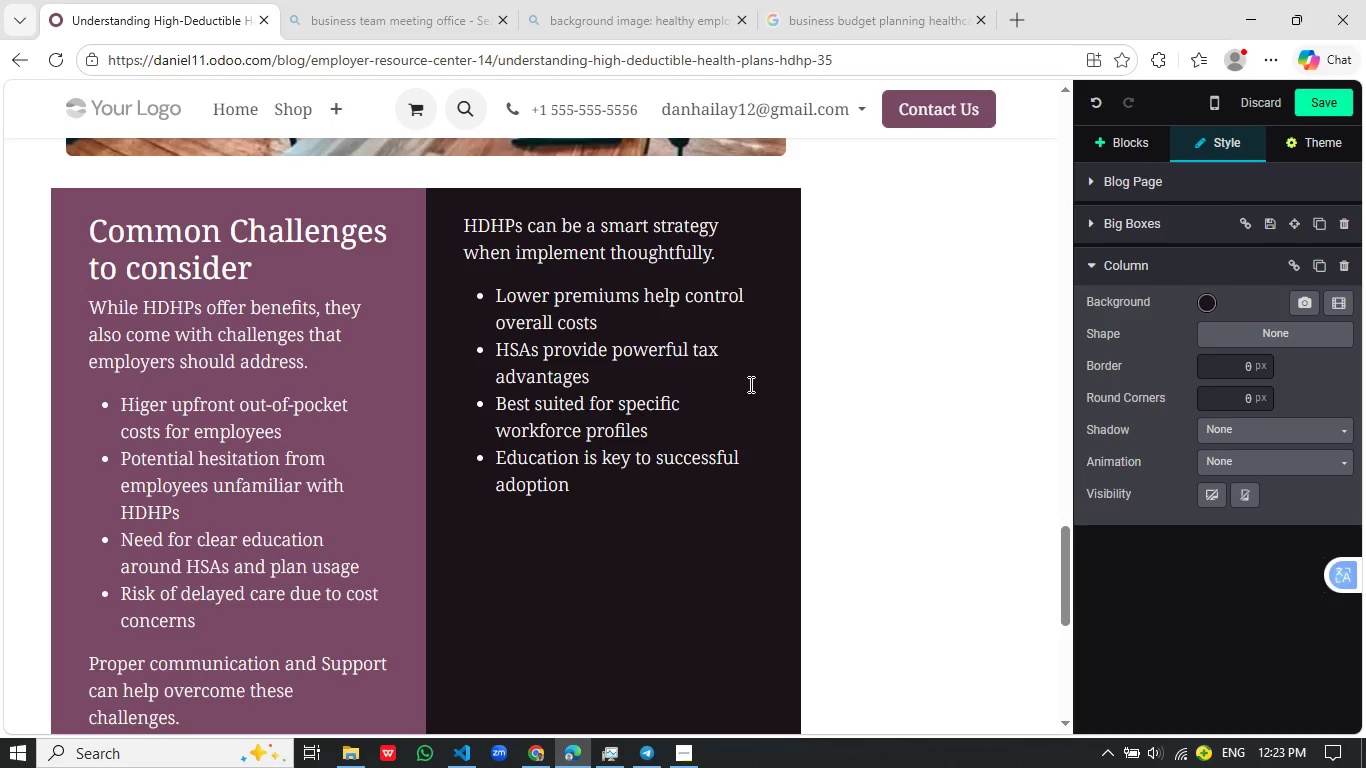 
key(Backspace)
key(Backspace)
type(By understanding both the benefits)
 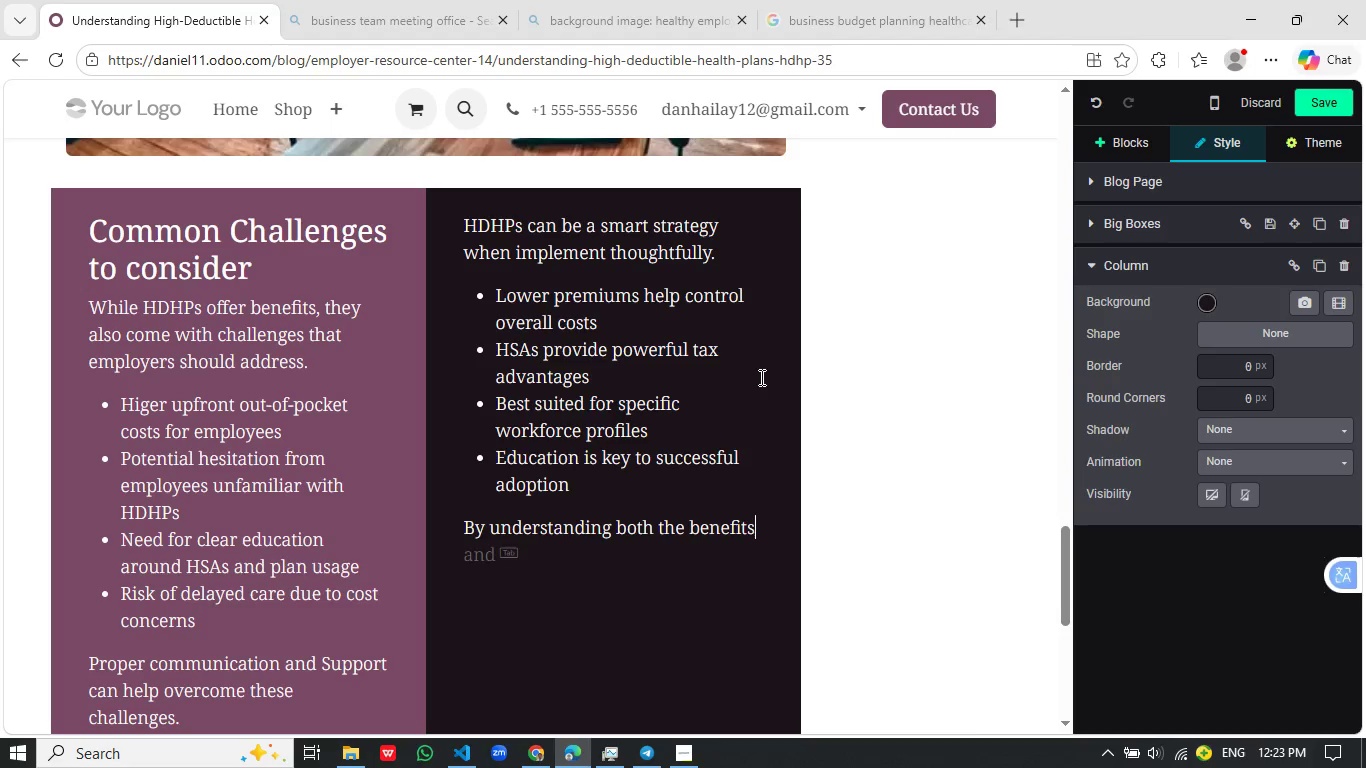 
type( and i)
key(Backspace)
type(limitations, employers can confidently decide whether an HDHp aligns with their business goals)
 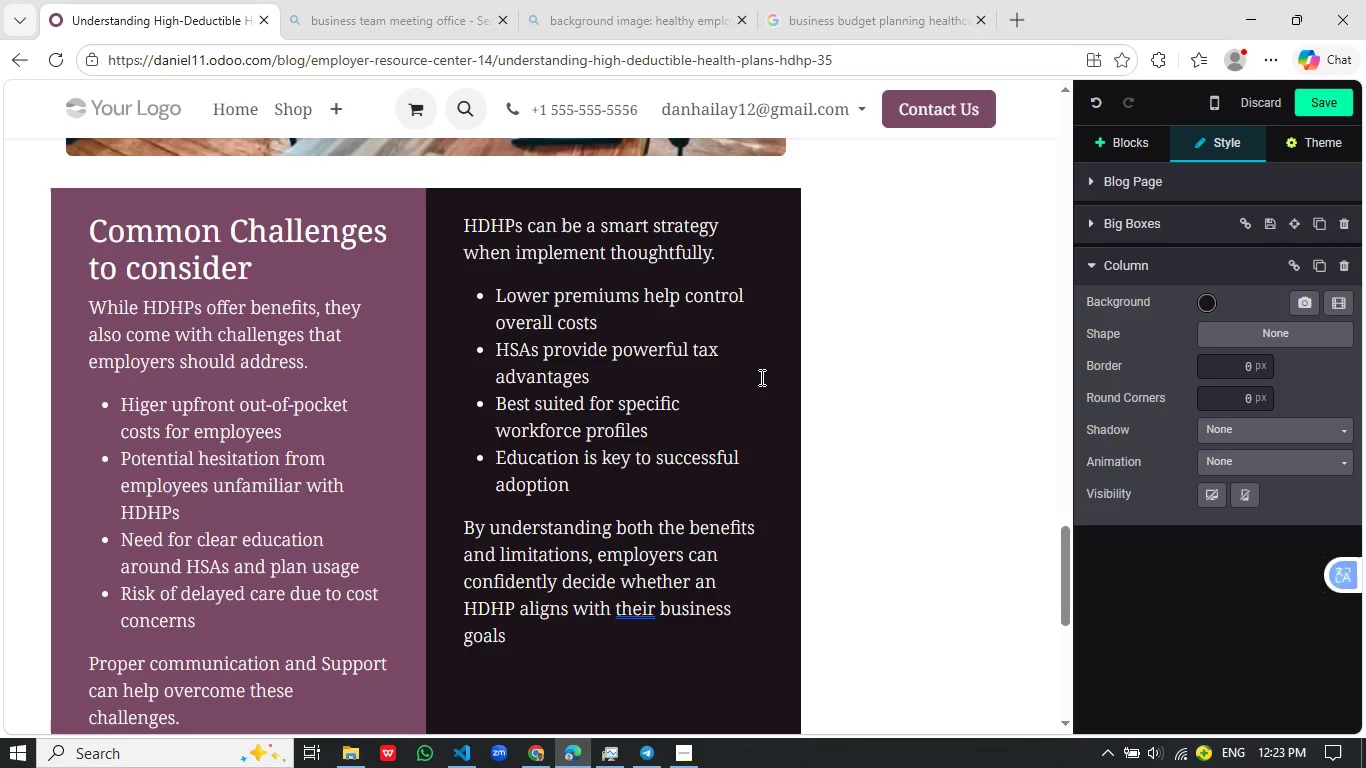 
key(Space)
 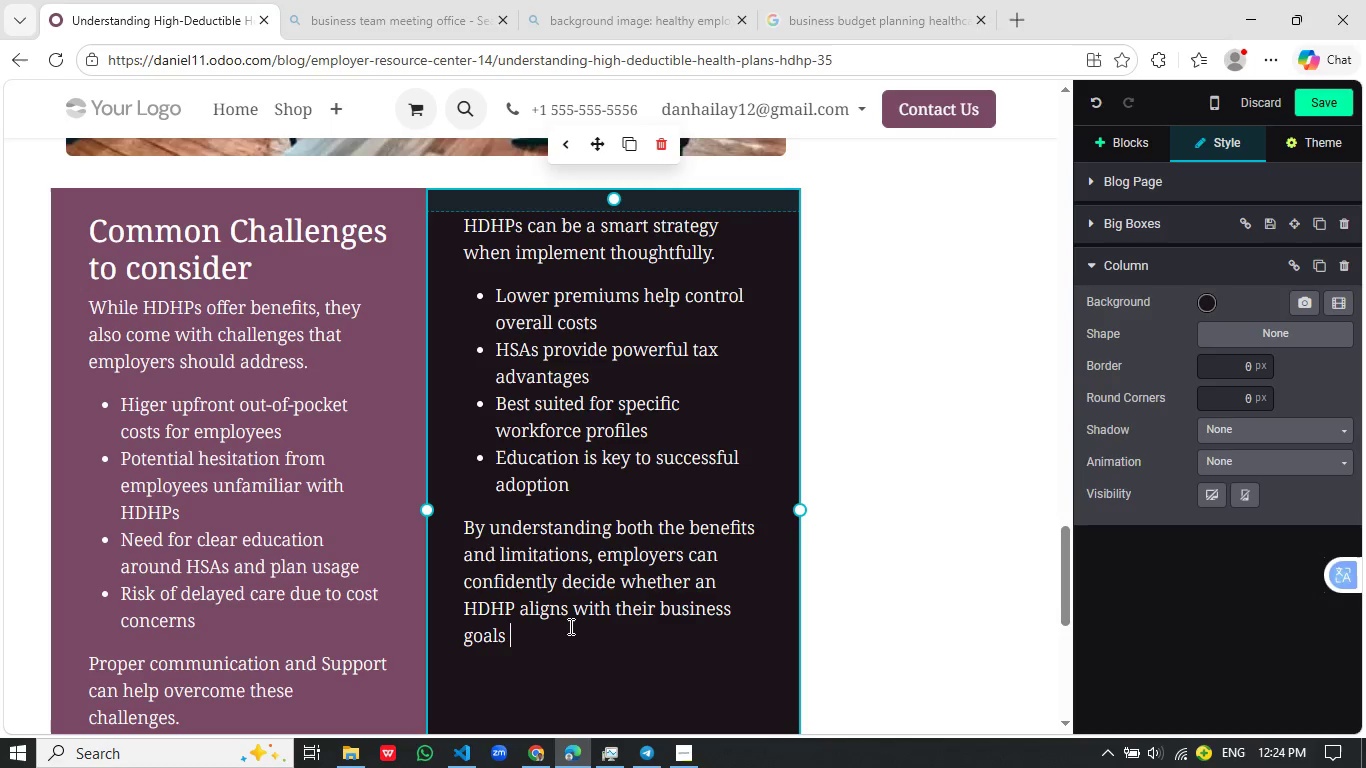 
wait(8.55)
 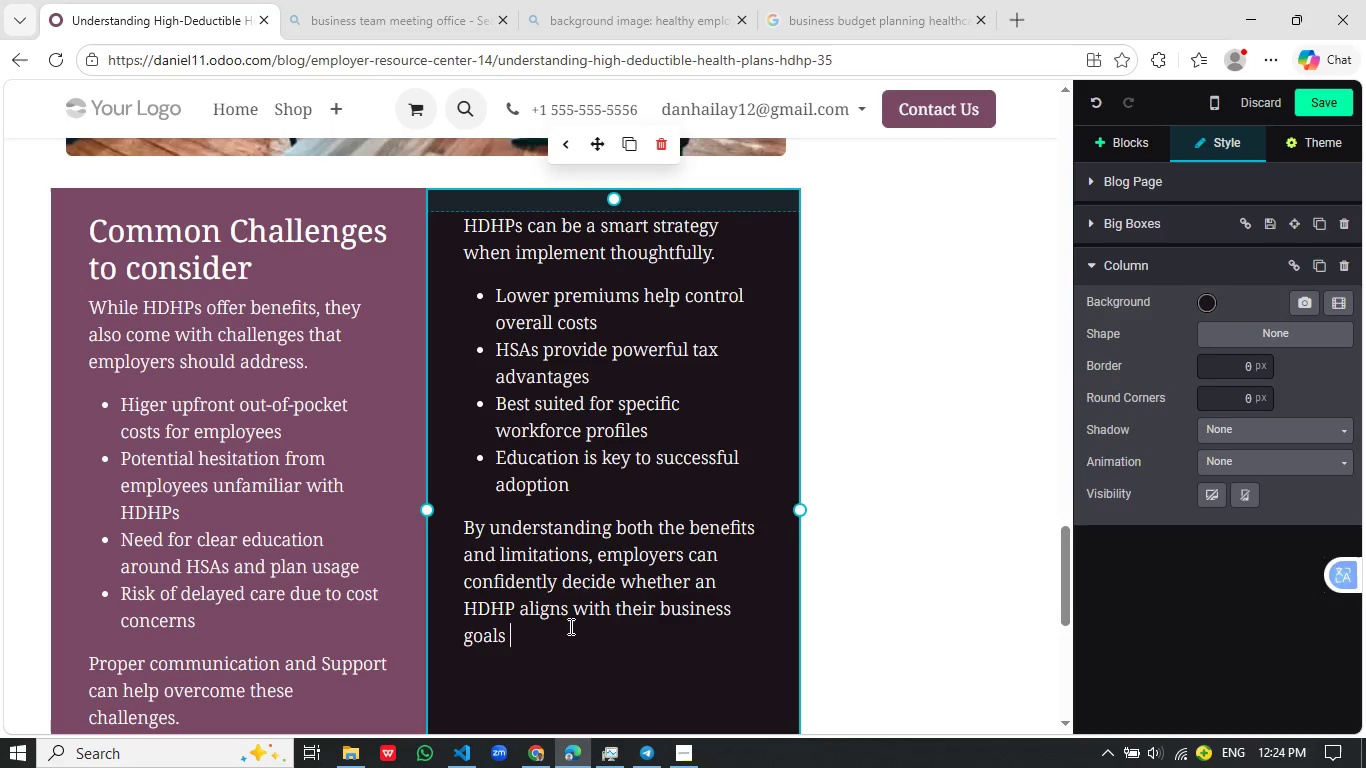 
type(and em)
 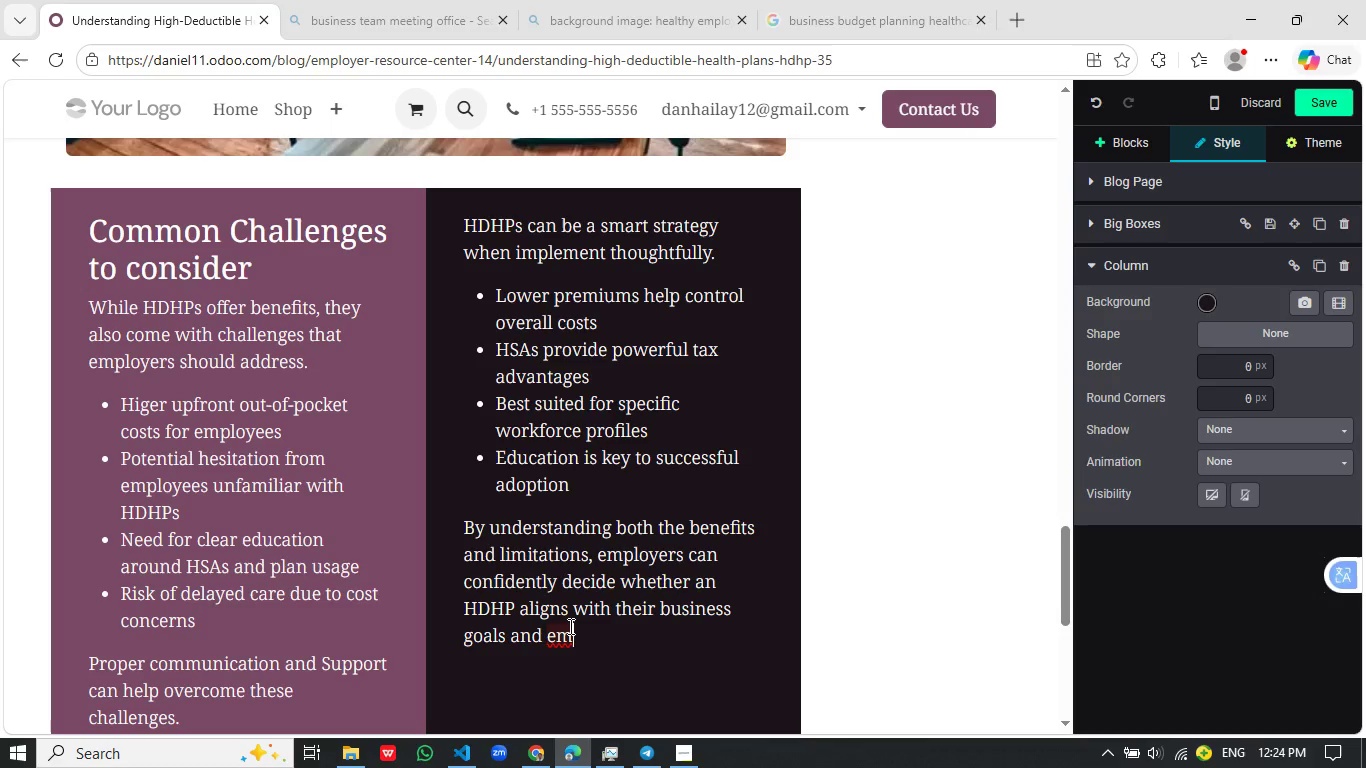 
type(ployee needs.)
 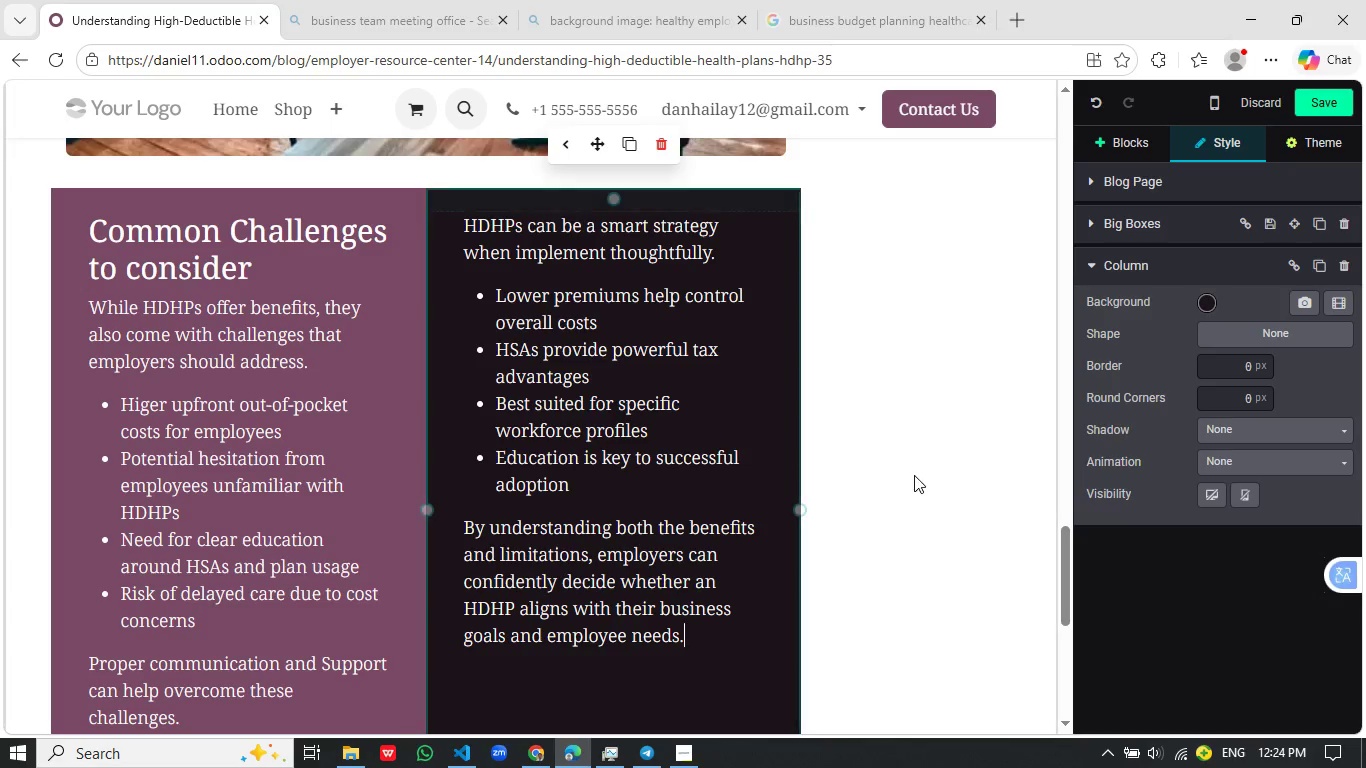 
scroll: coordinate [626, 471], scroll_direction: down, amount: 2.0
 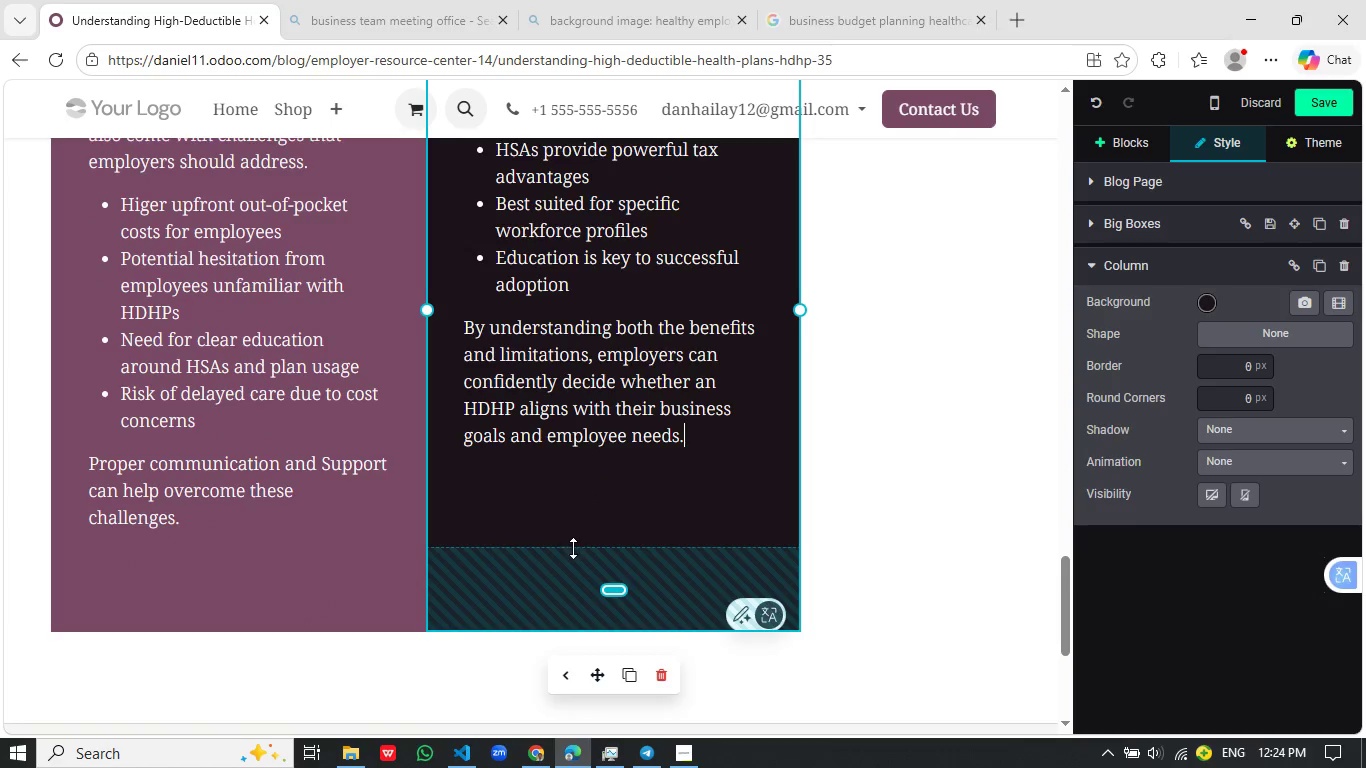 
left_click_drag(start_coordinate=[557, 558], to_coordinate=[569, 596])
 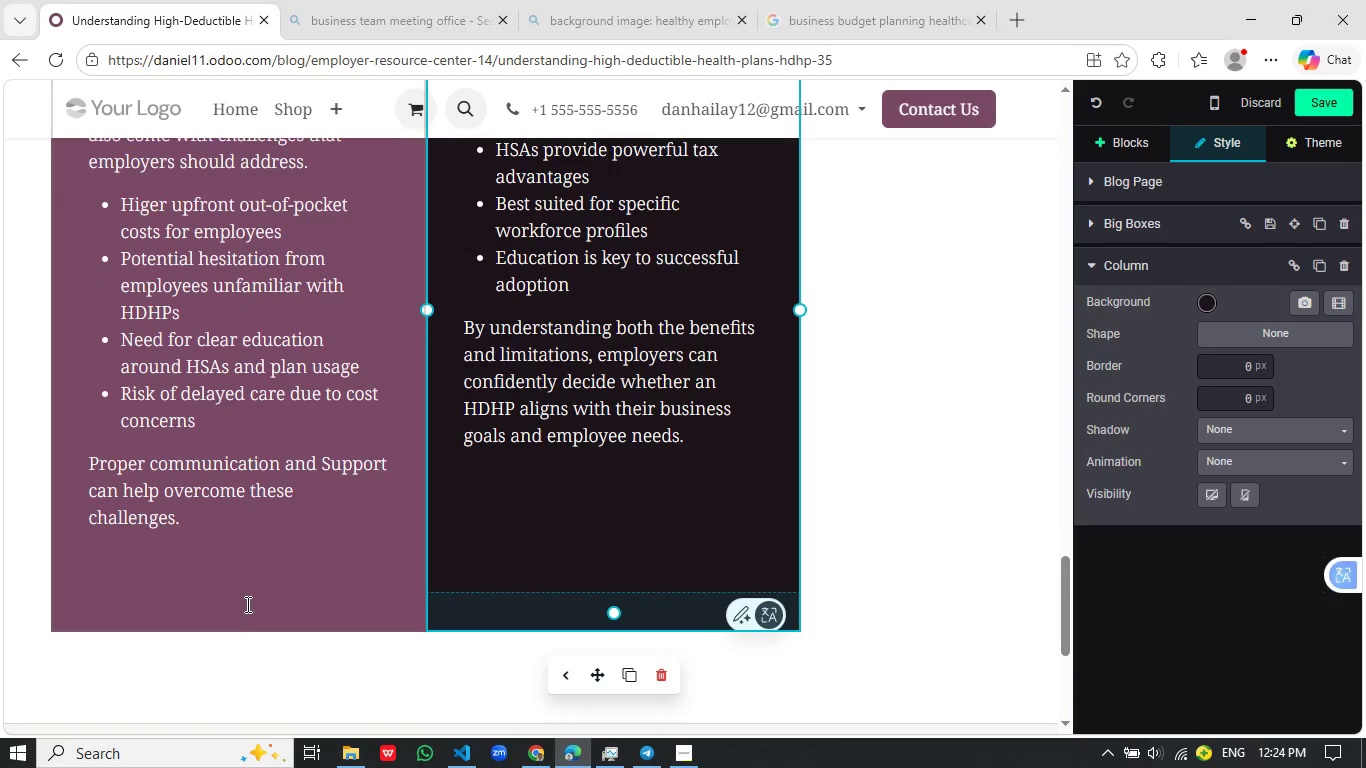 
left_click([247, 602])
 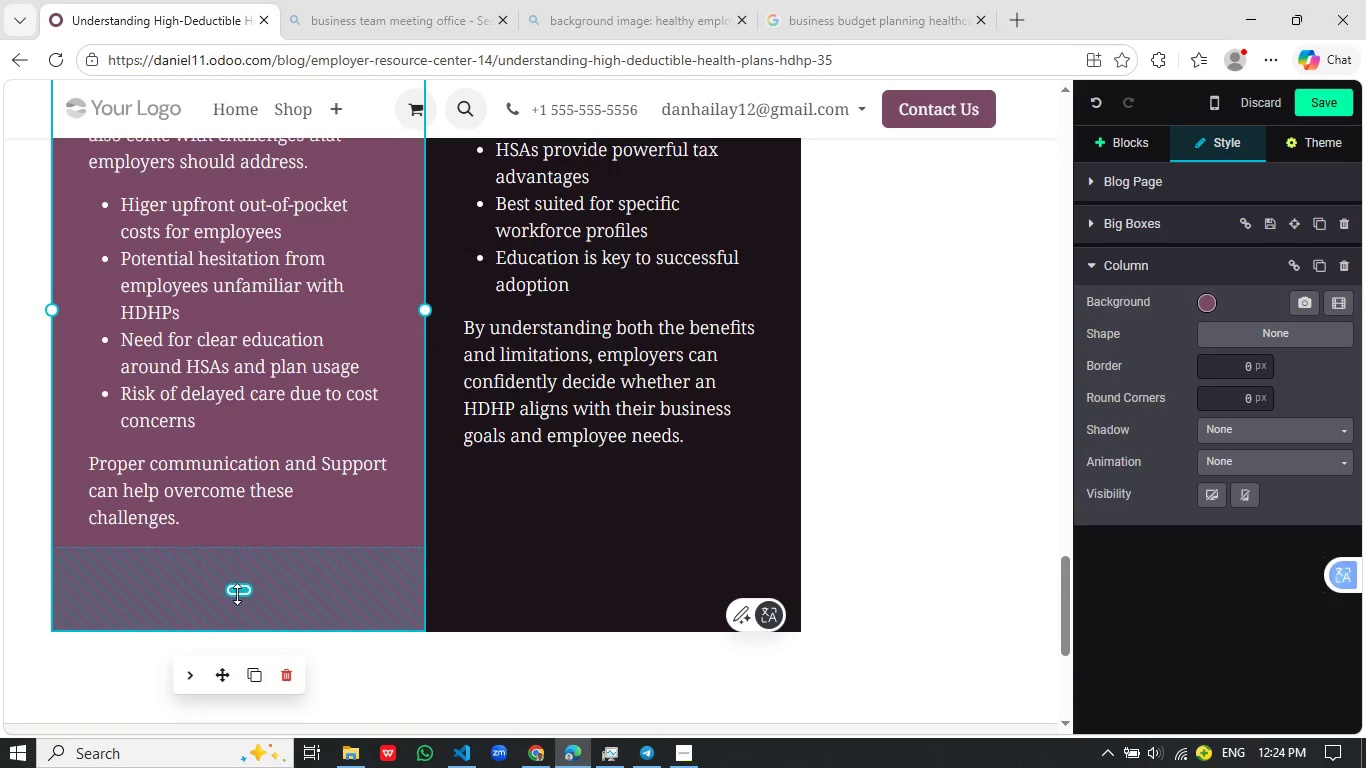 
left_click_drag(start_coordinate=[237, 594], to_coordinate=[231, 602])
 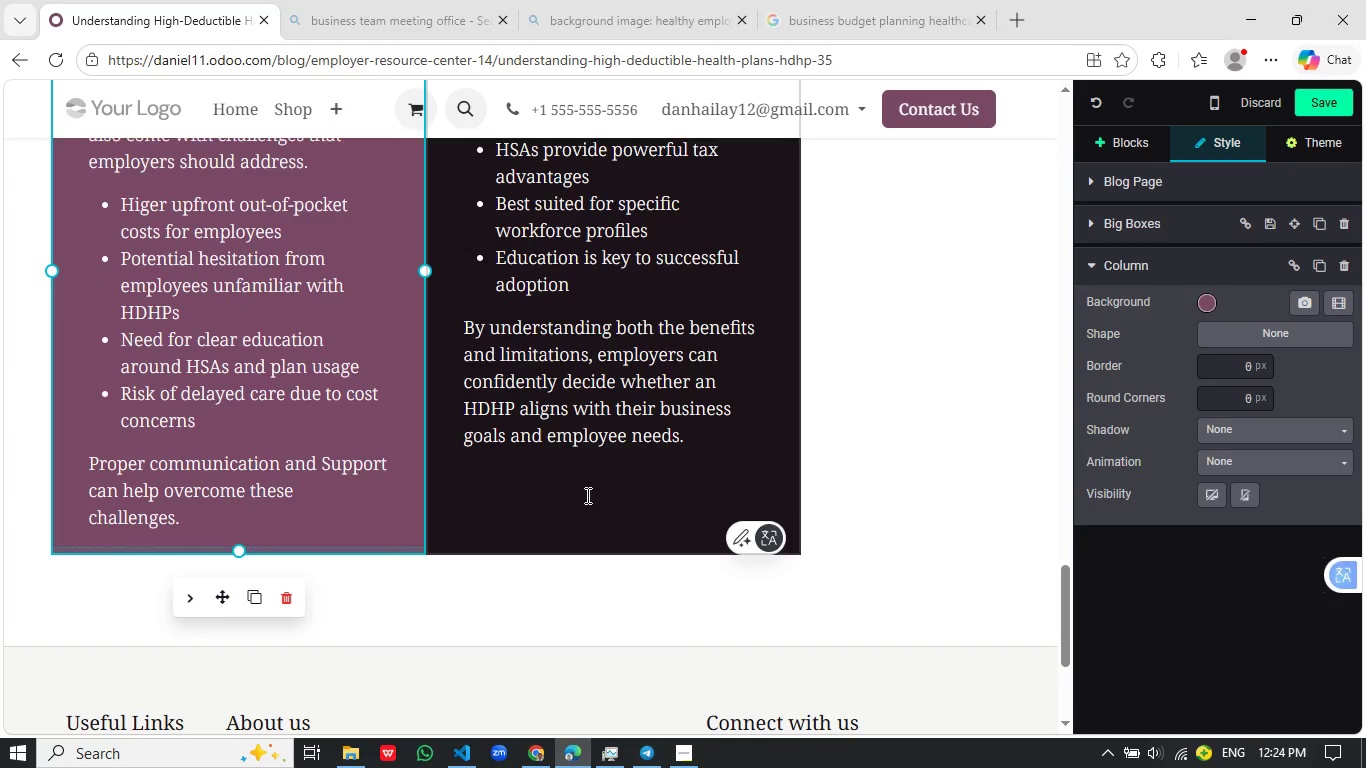 
left_click([586, 495])
 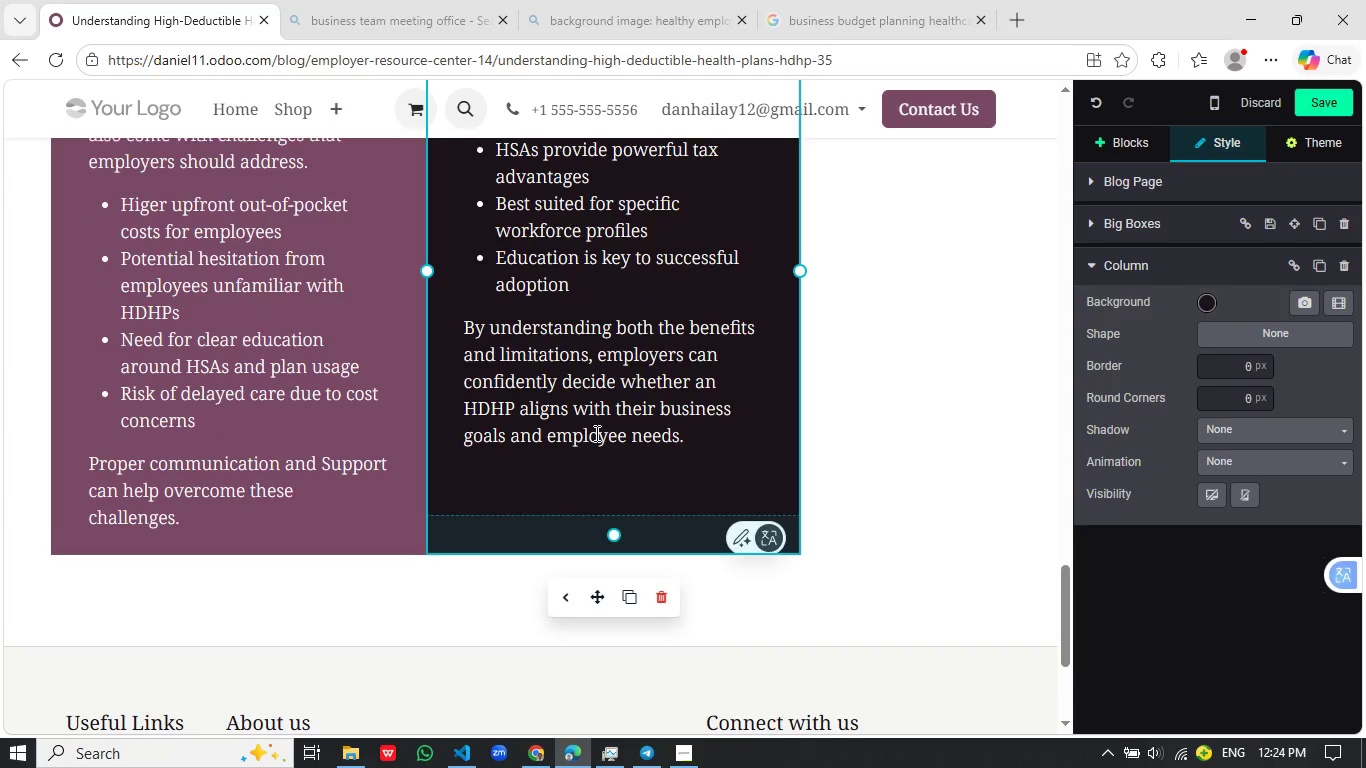 
scroll: coordinate [585, 438], scroll_direction: up, amount: 2.0
 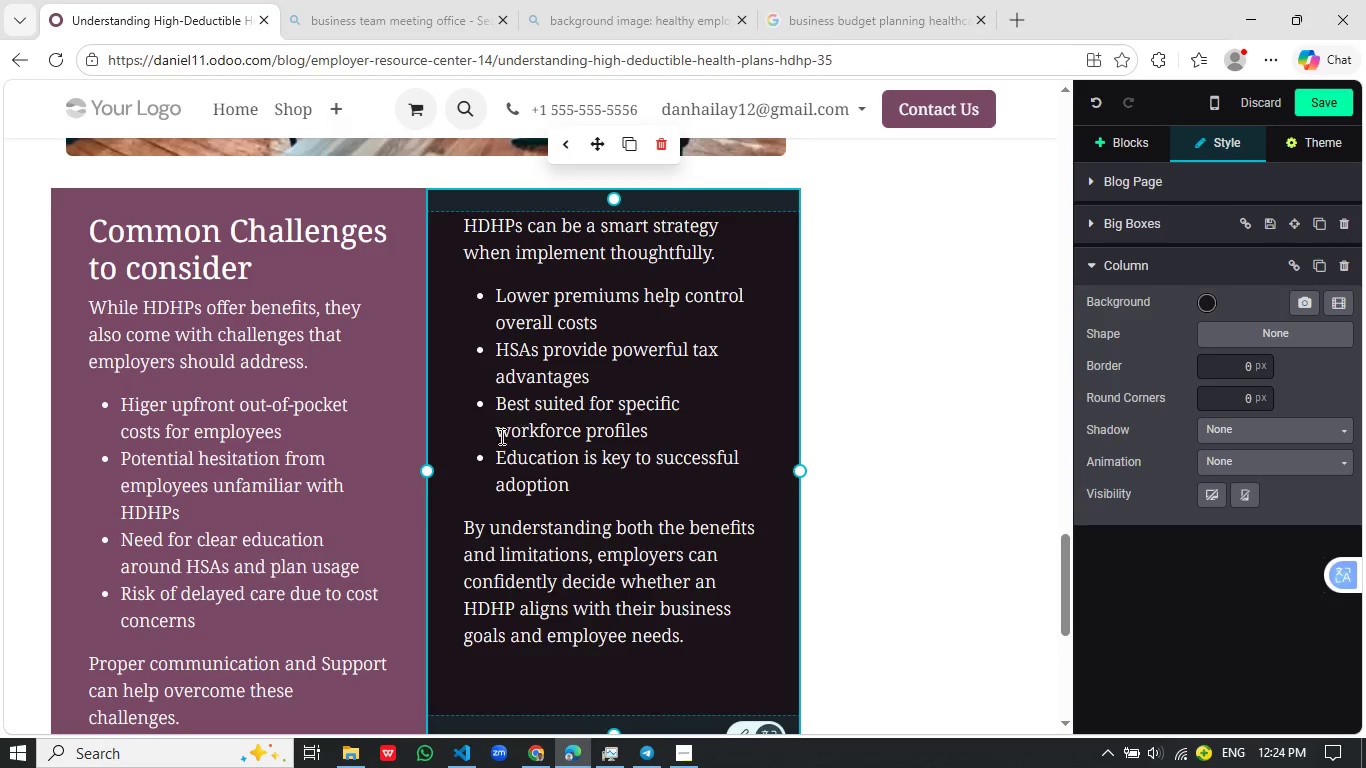 
wait(6.06)
 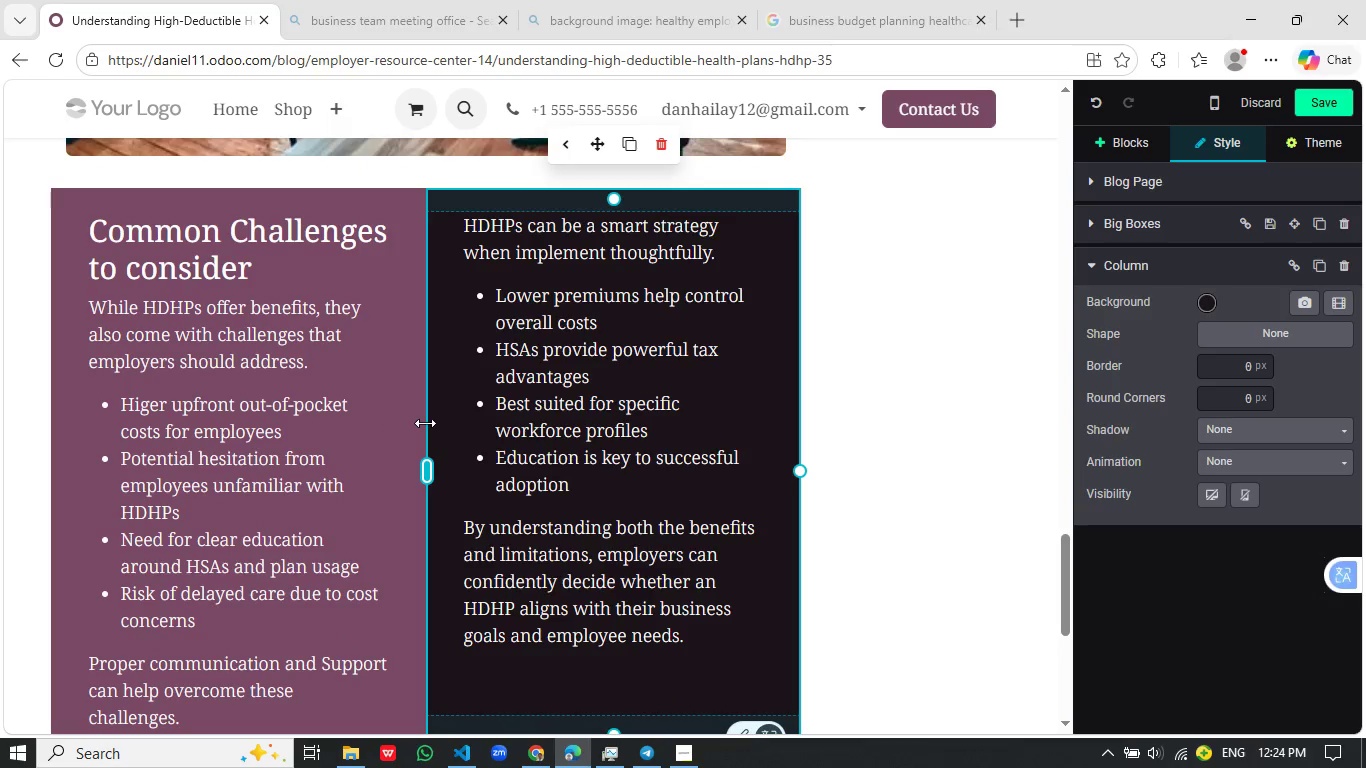 
left_click([541, 325])
 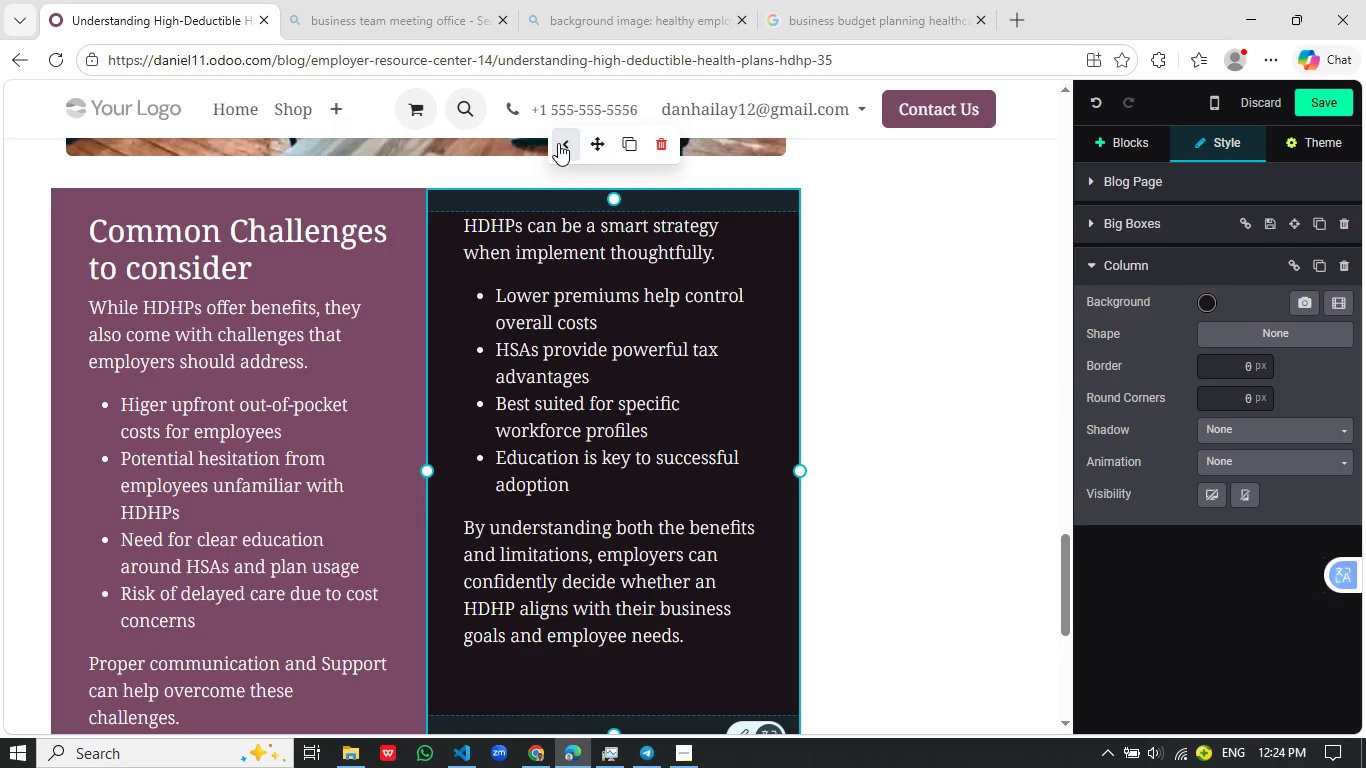 
left_click([558, 143])
 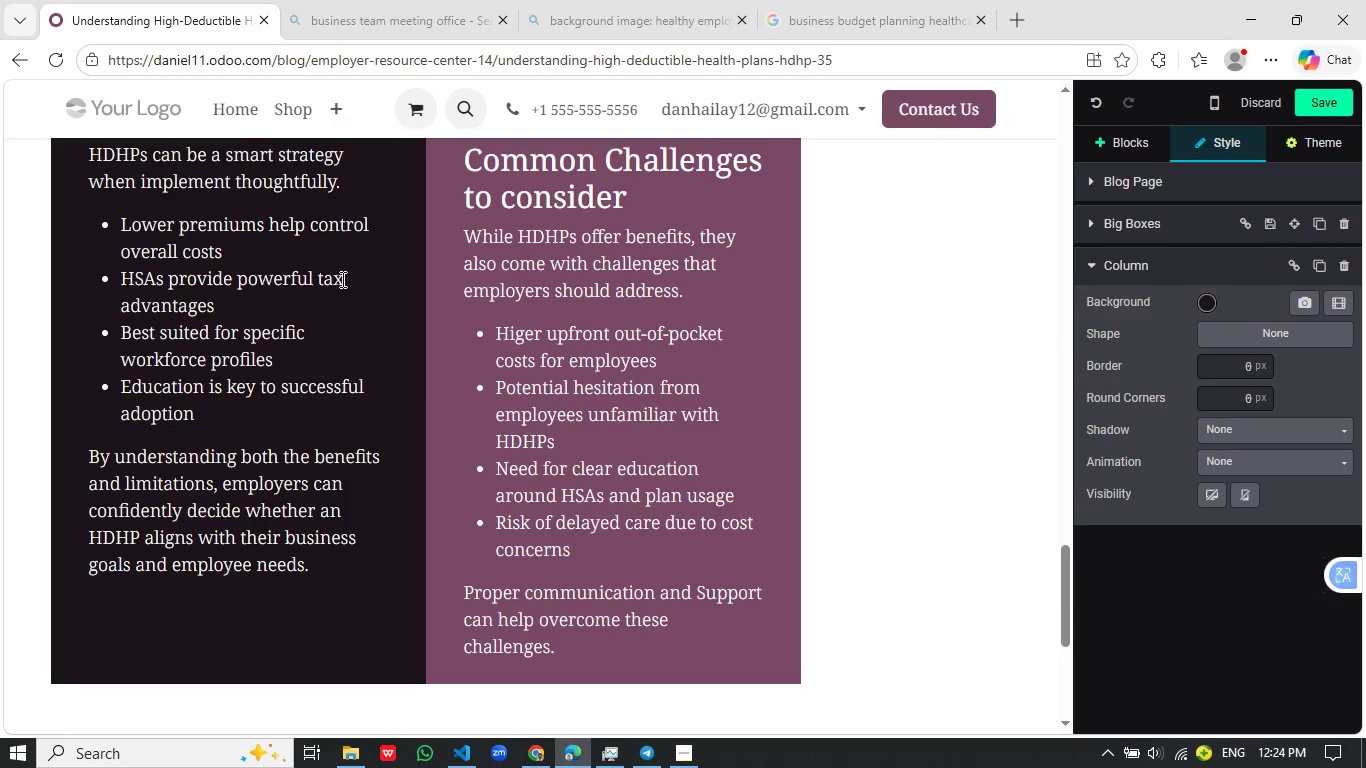 
scroll: coordinate [380, 302], scroll_direction: none, amount: 0.0
 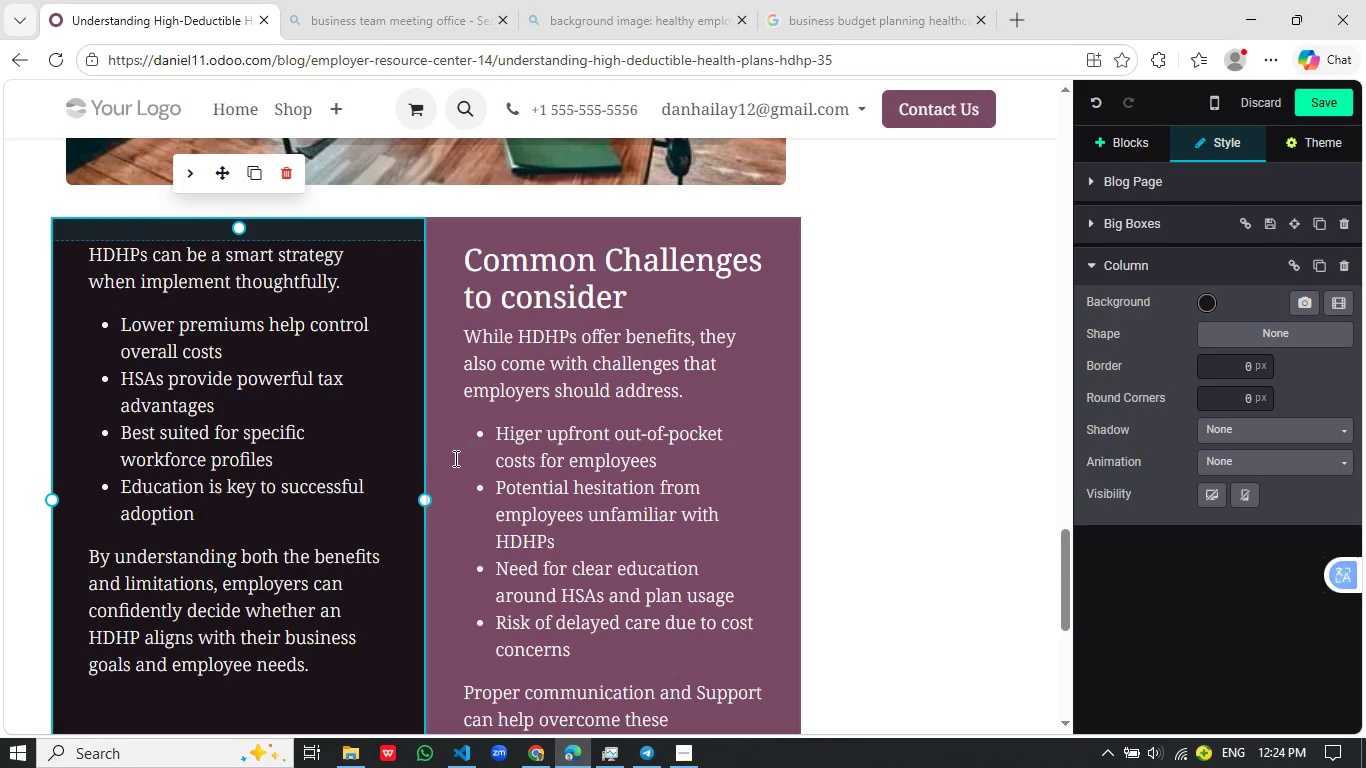 
left_click([378, 462])
 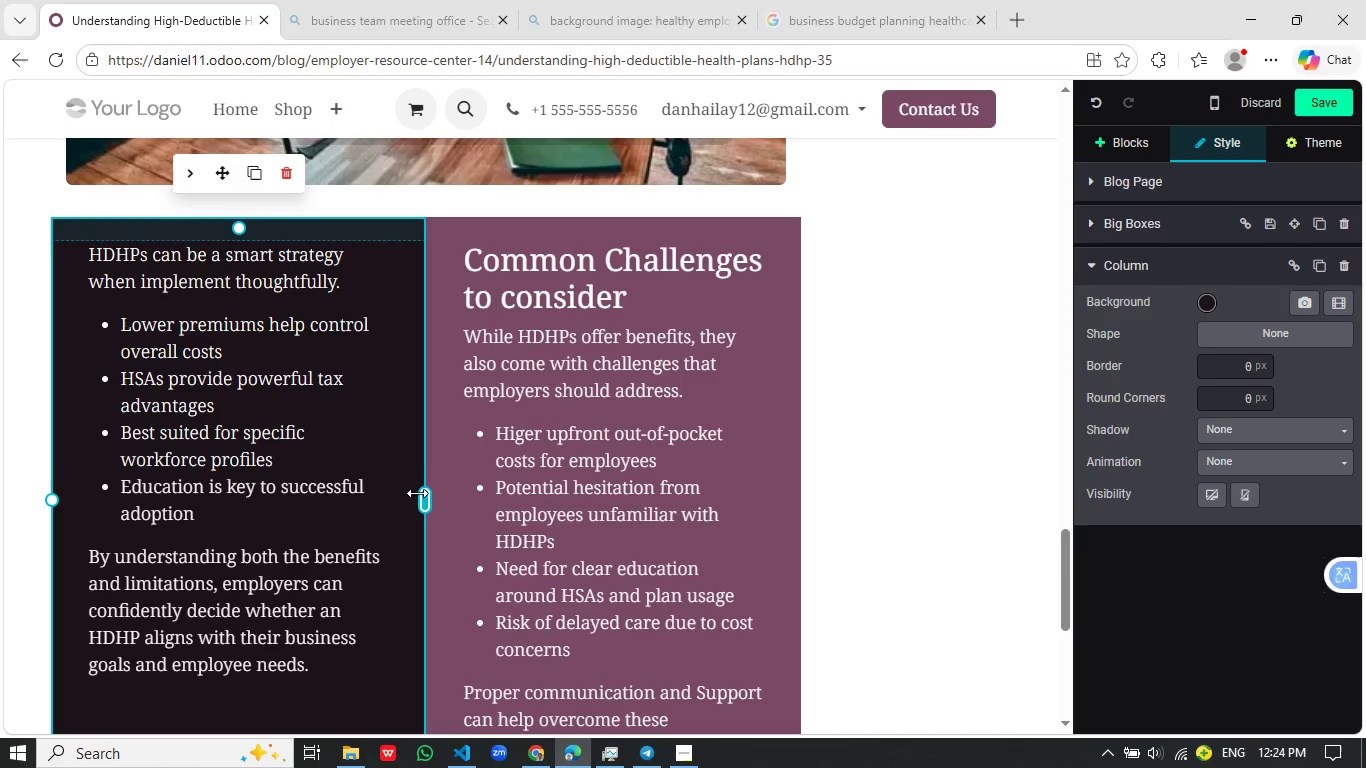 
left_click_drag(start_coordinate=[423, 500], to_coordinate=[369, 496])
 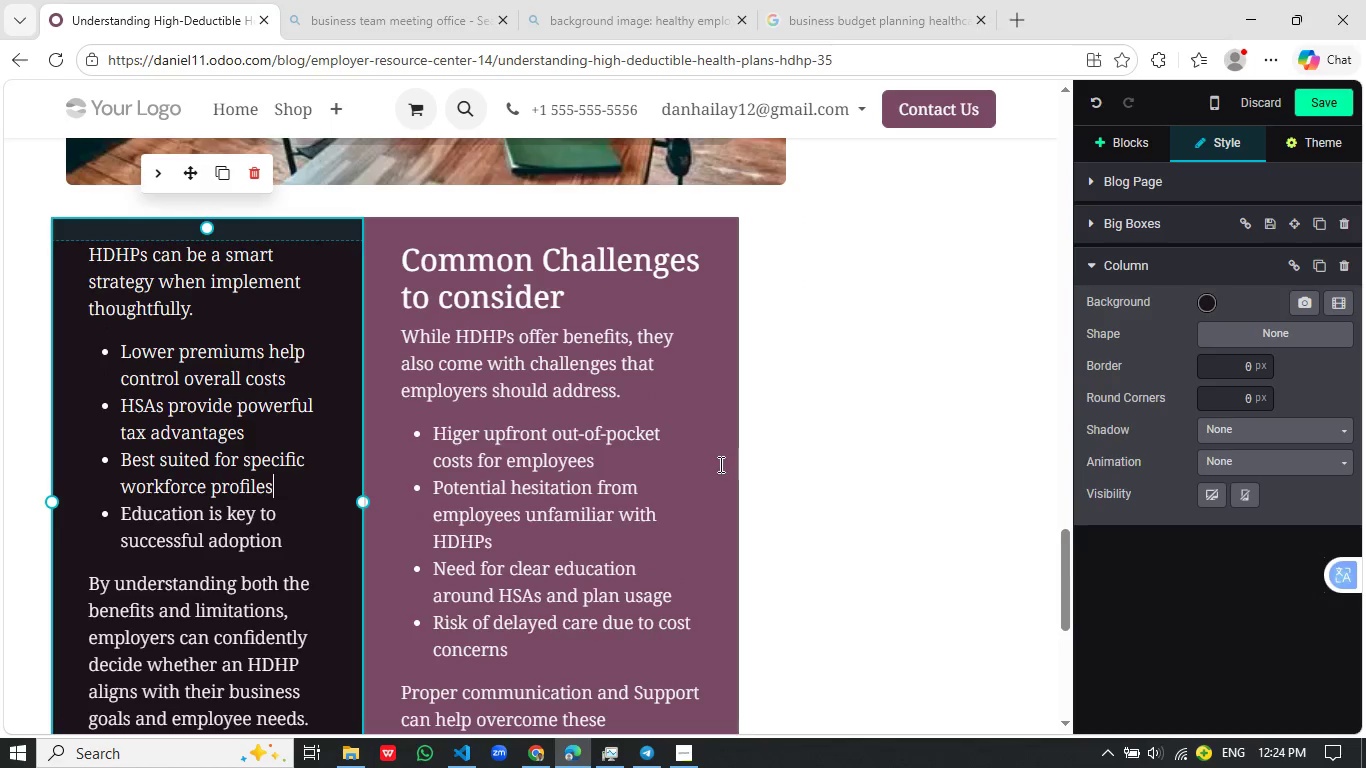 
left_click([719, 464])
 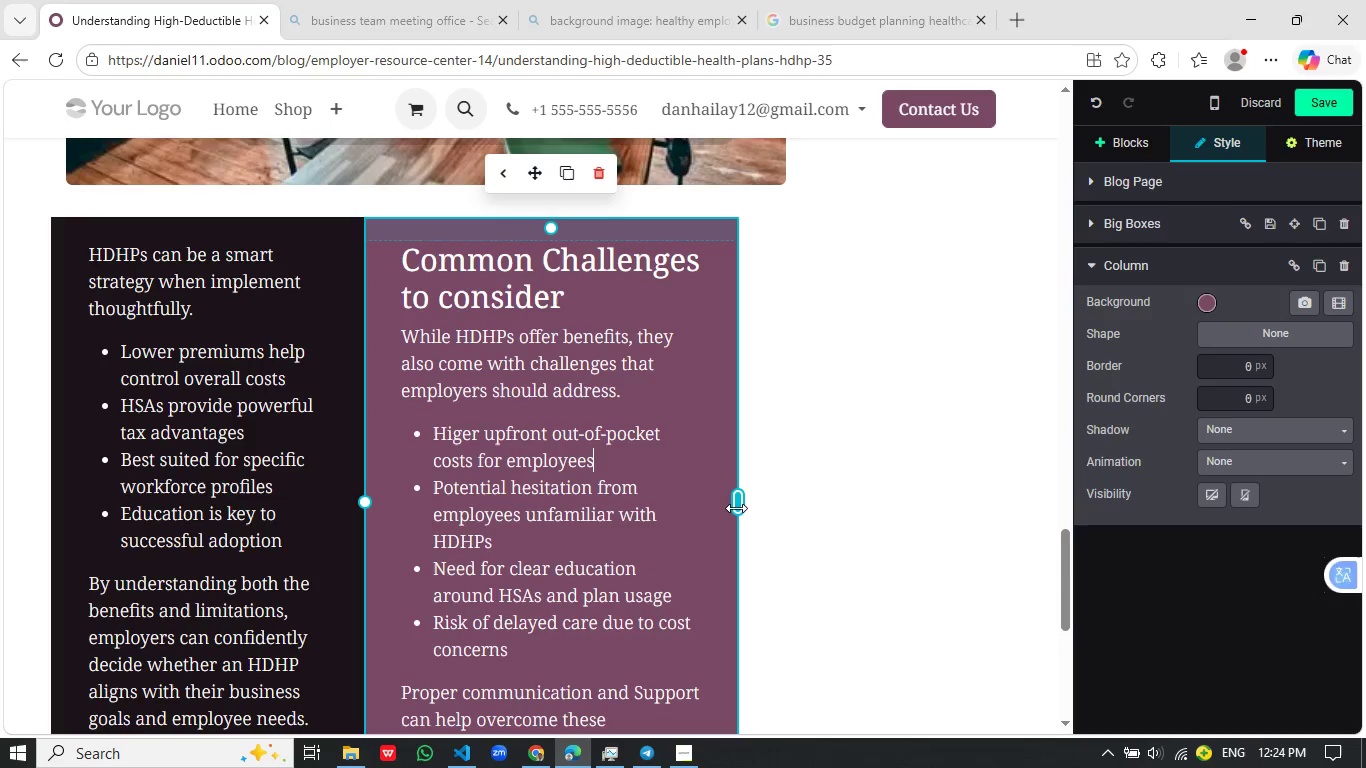 
left_click_drag(start_coordinate=[736, 505], to_coordinate=[779, 501])
 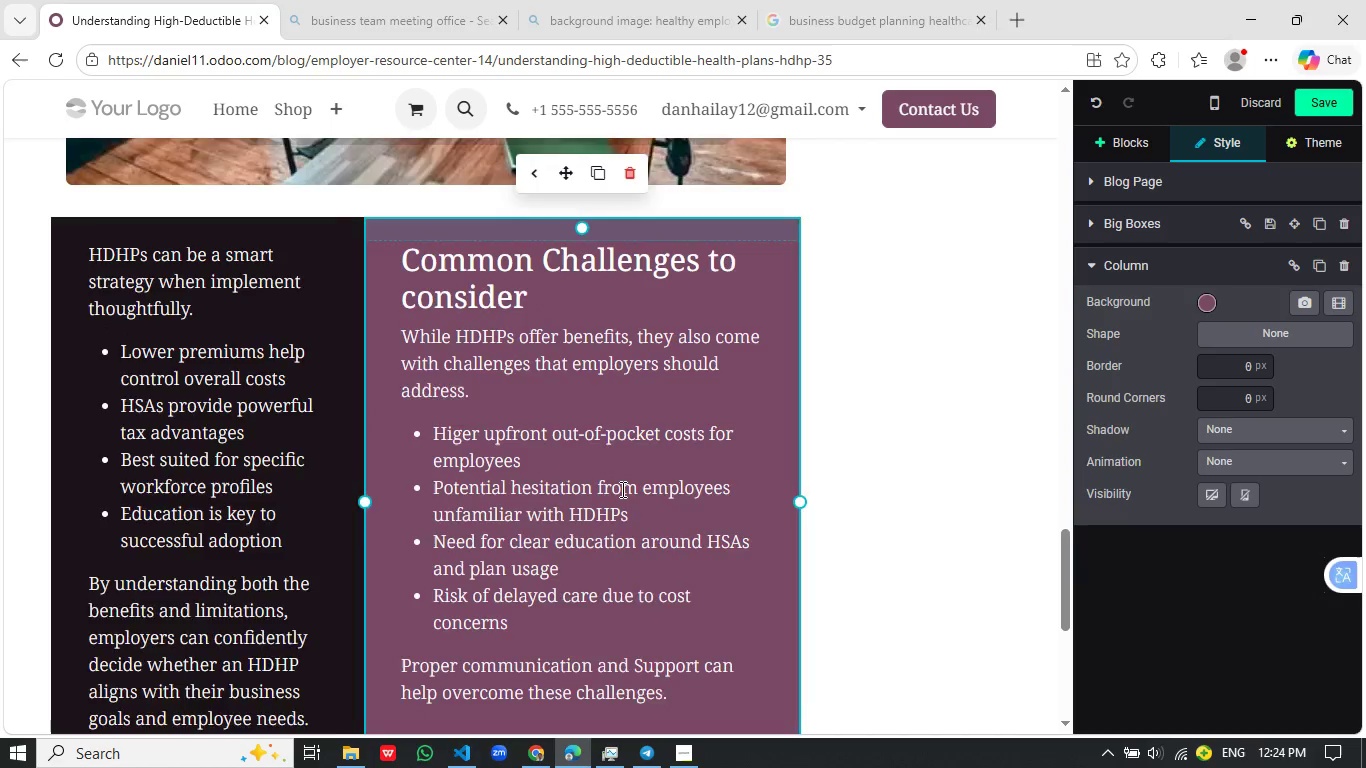 
scroll: coordinate [278, 480], scroll_direction: none, amount: 0.0
 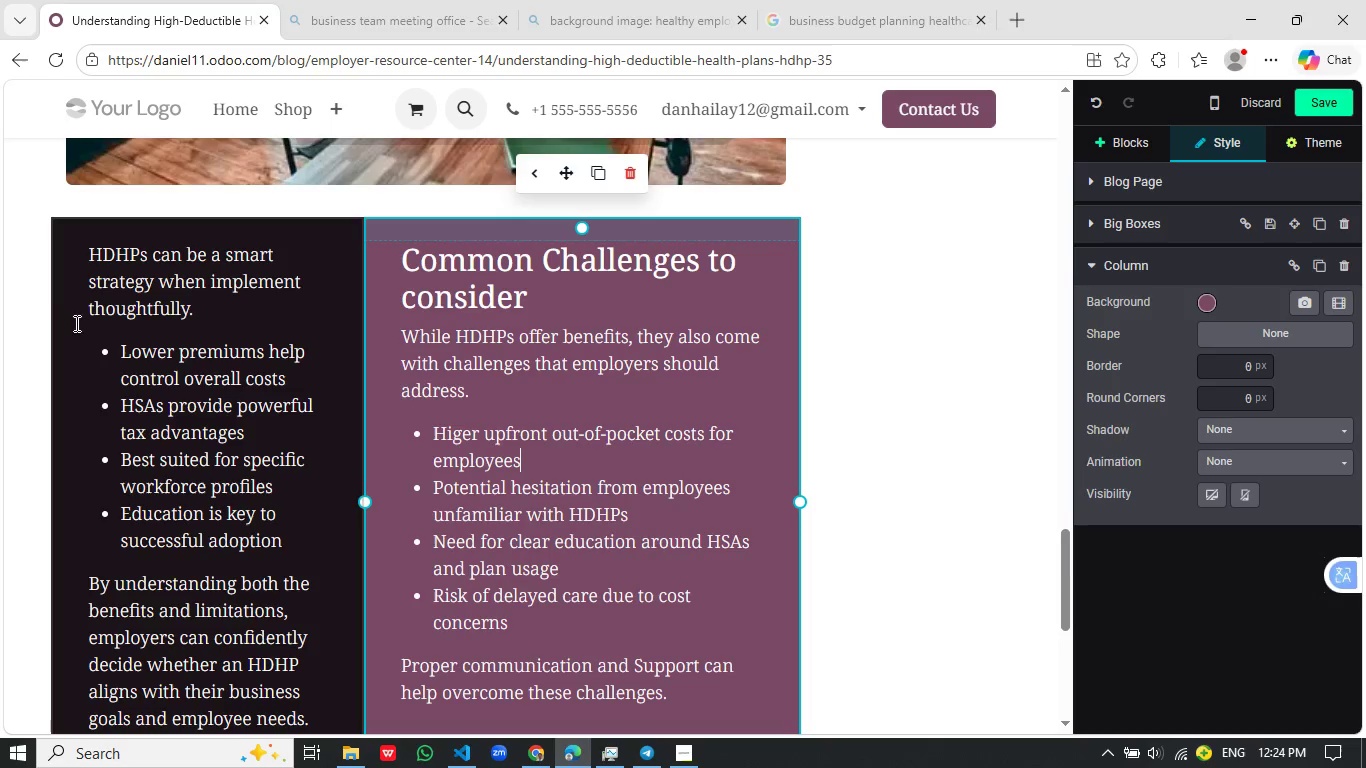 
left_click([92, 309])
 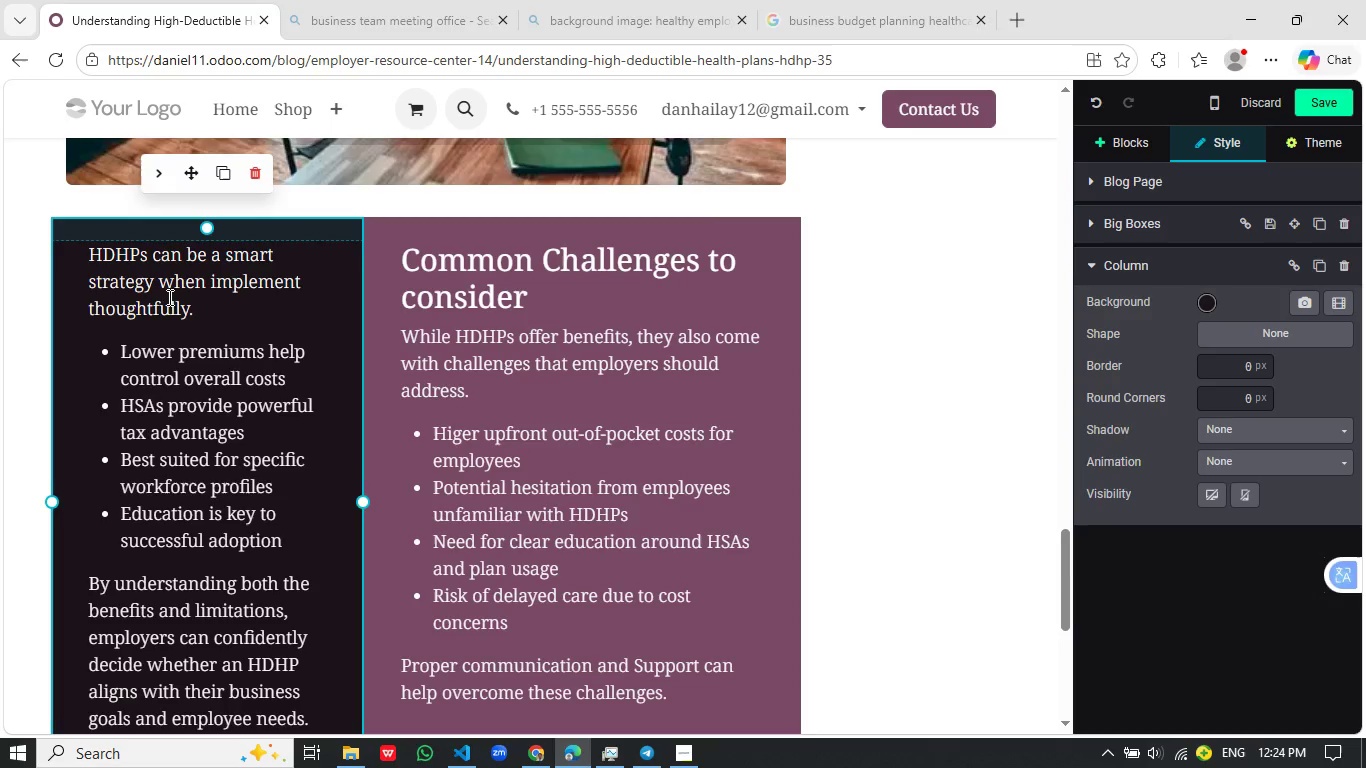 
left_click([280, 259])
 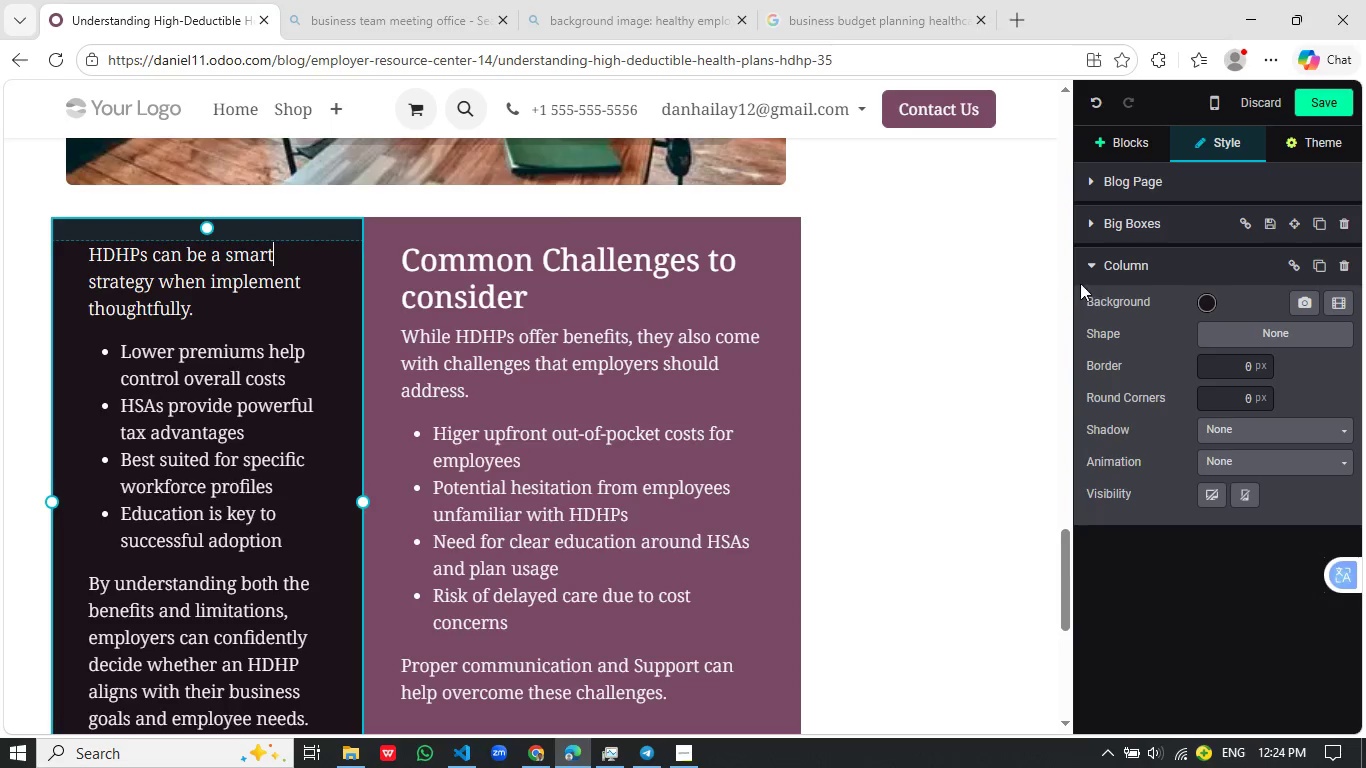 
left_click([1089, 223])
 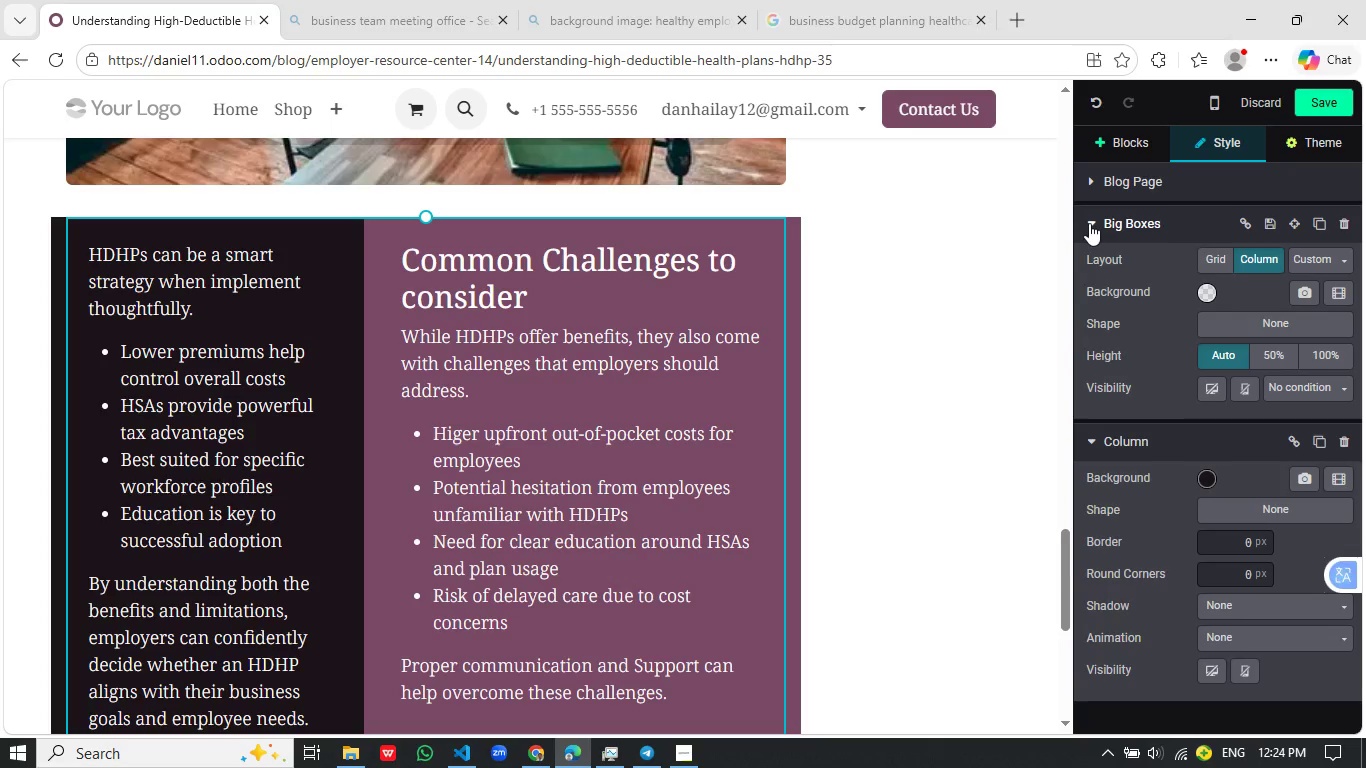 
left_click([1089, 223])
 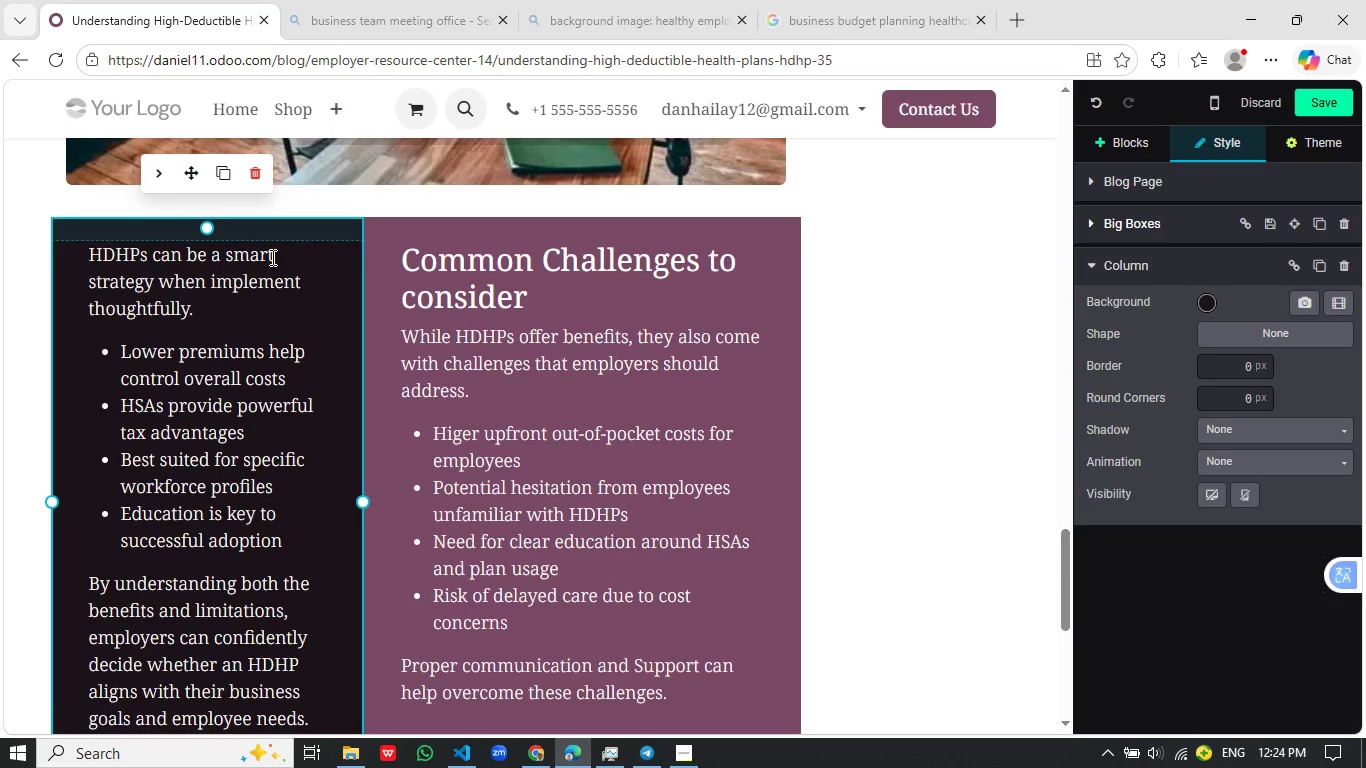 
left_click([276, 257])
 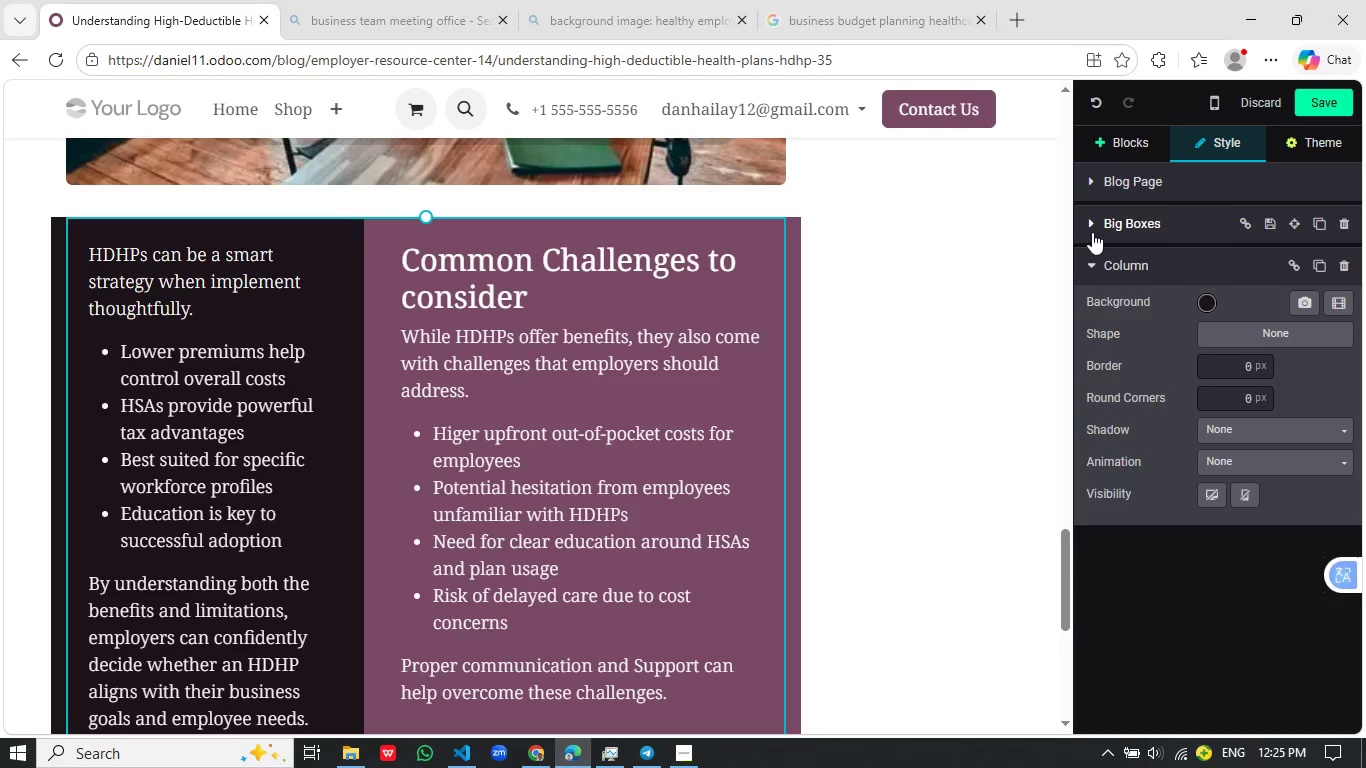 
left_click([1089, 221])
 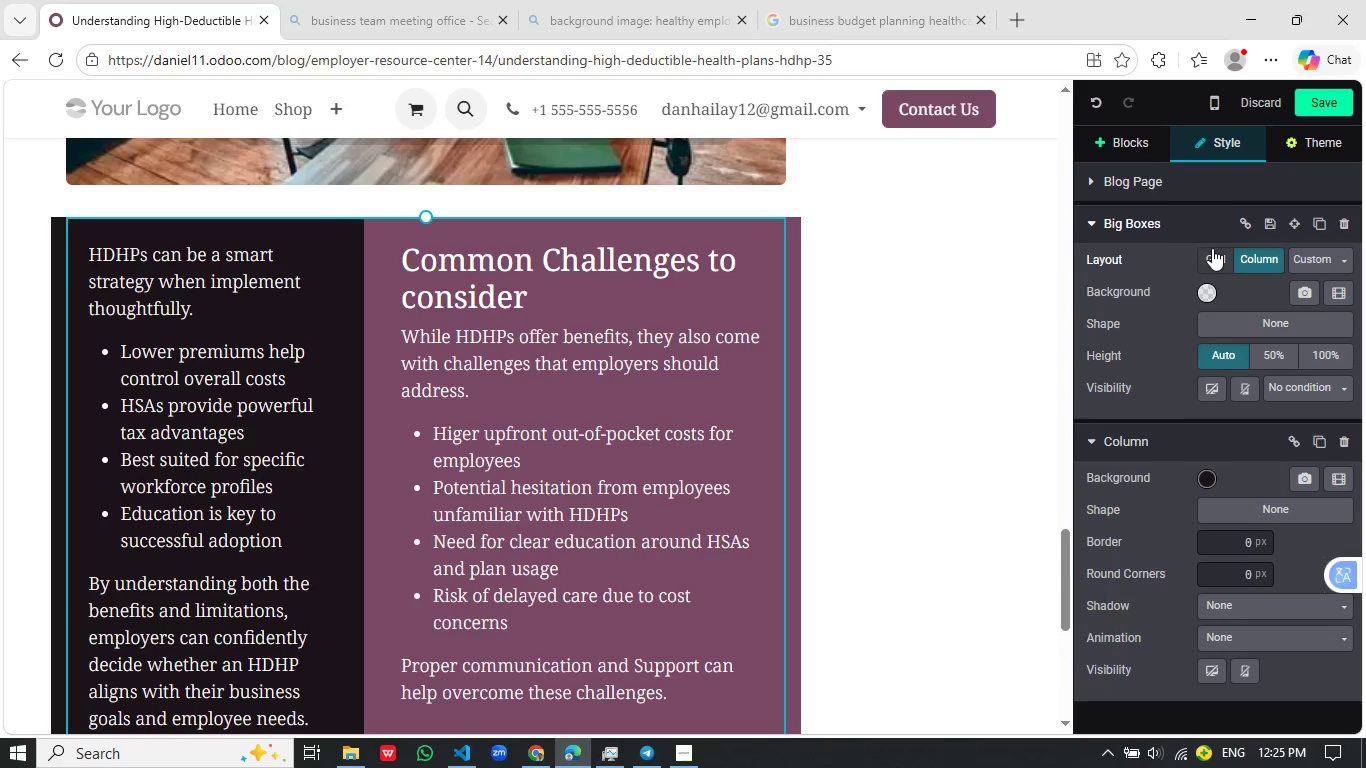 
left_click([1213, 251])
 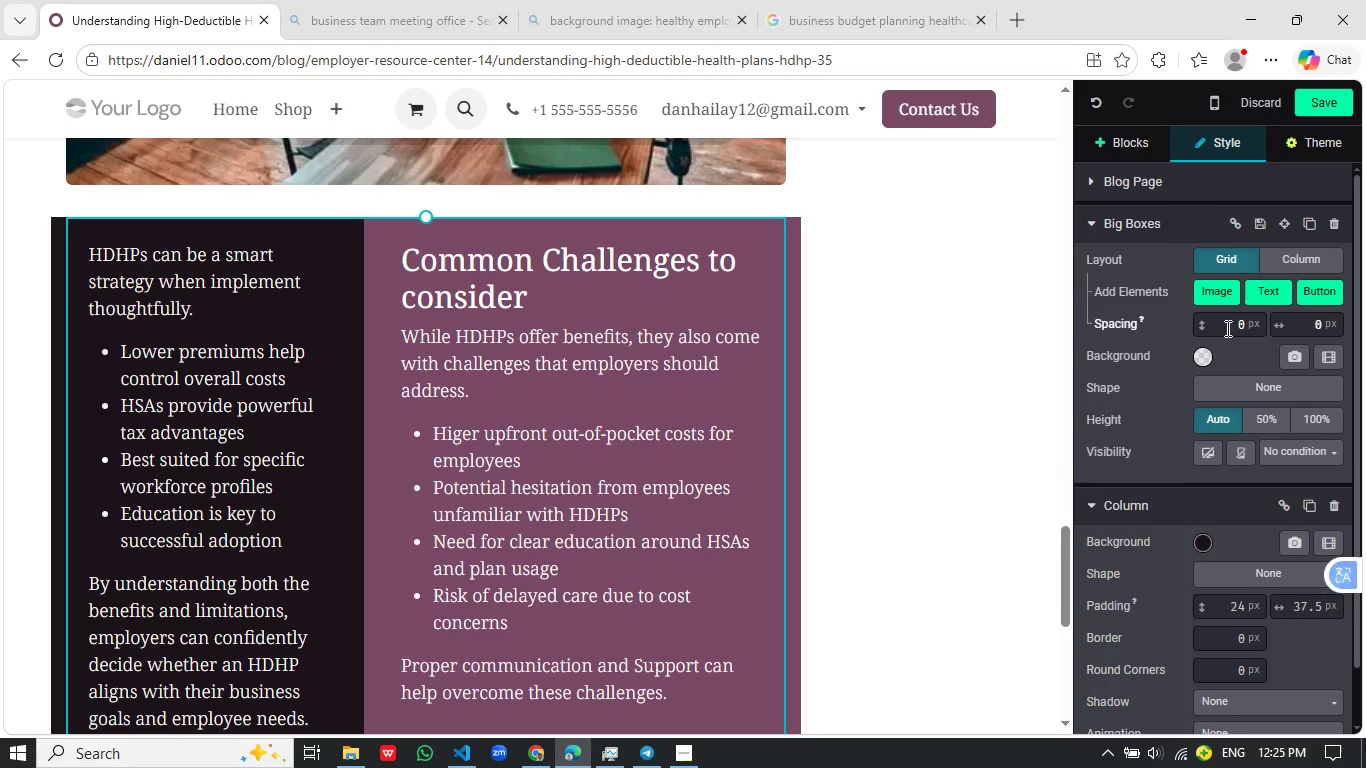 
left_click([1226, 328])
 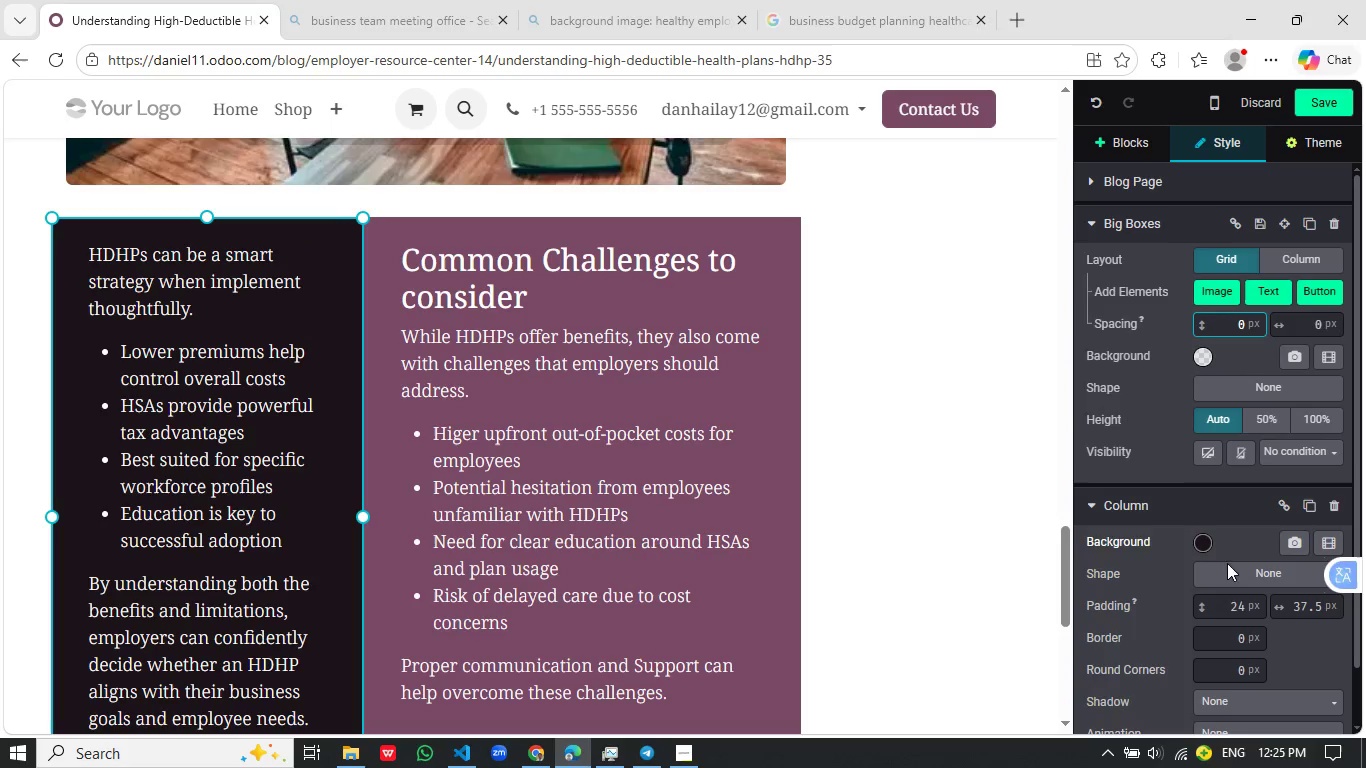 
left_click([1245, 603])
 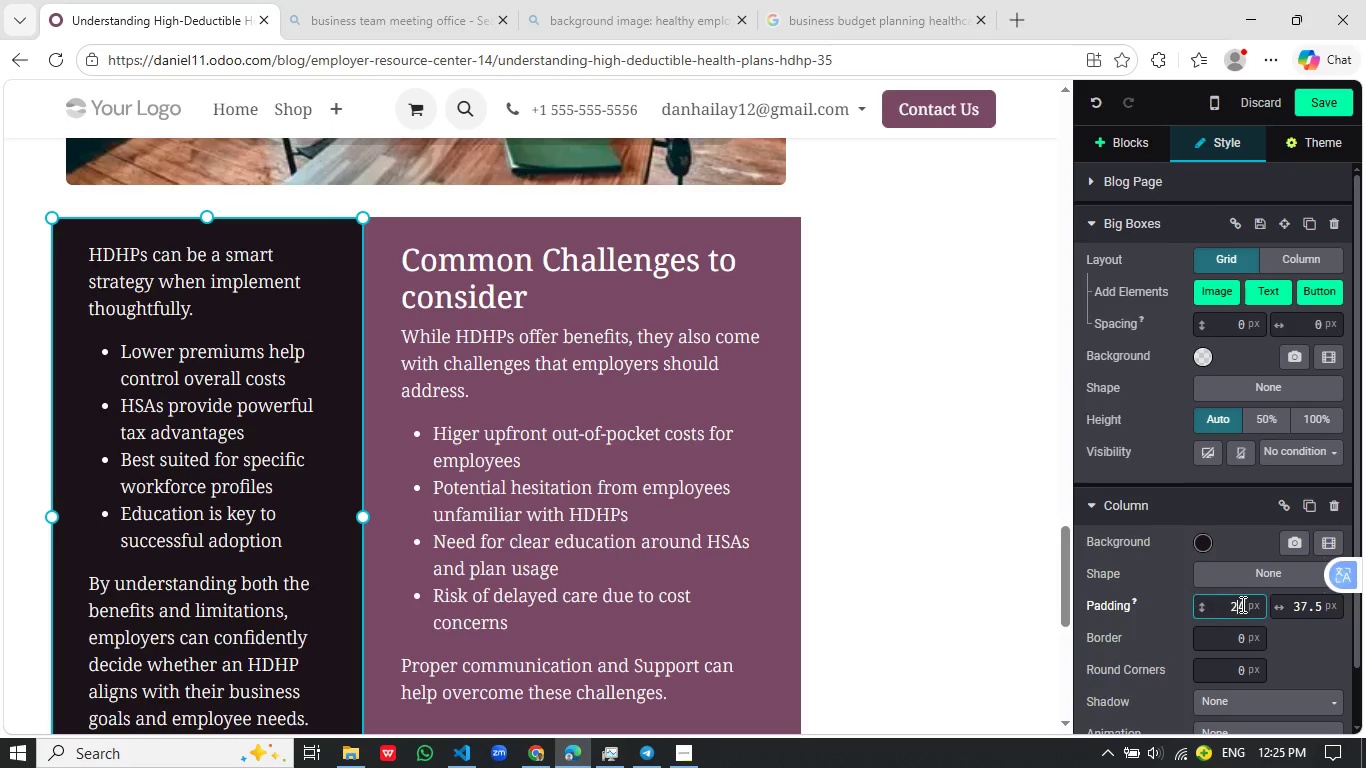 
left_click([1241, 604])
 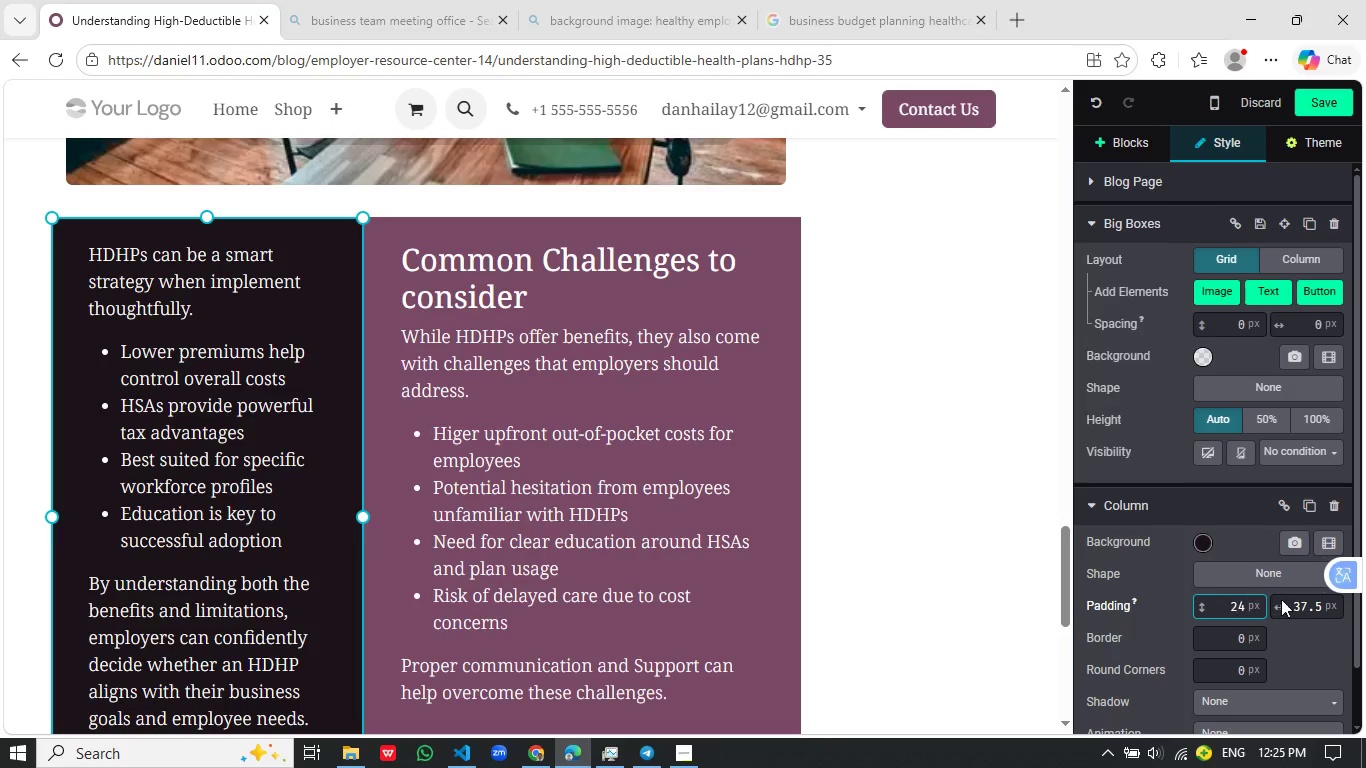 
left_click([1298, 603])
 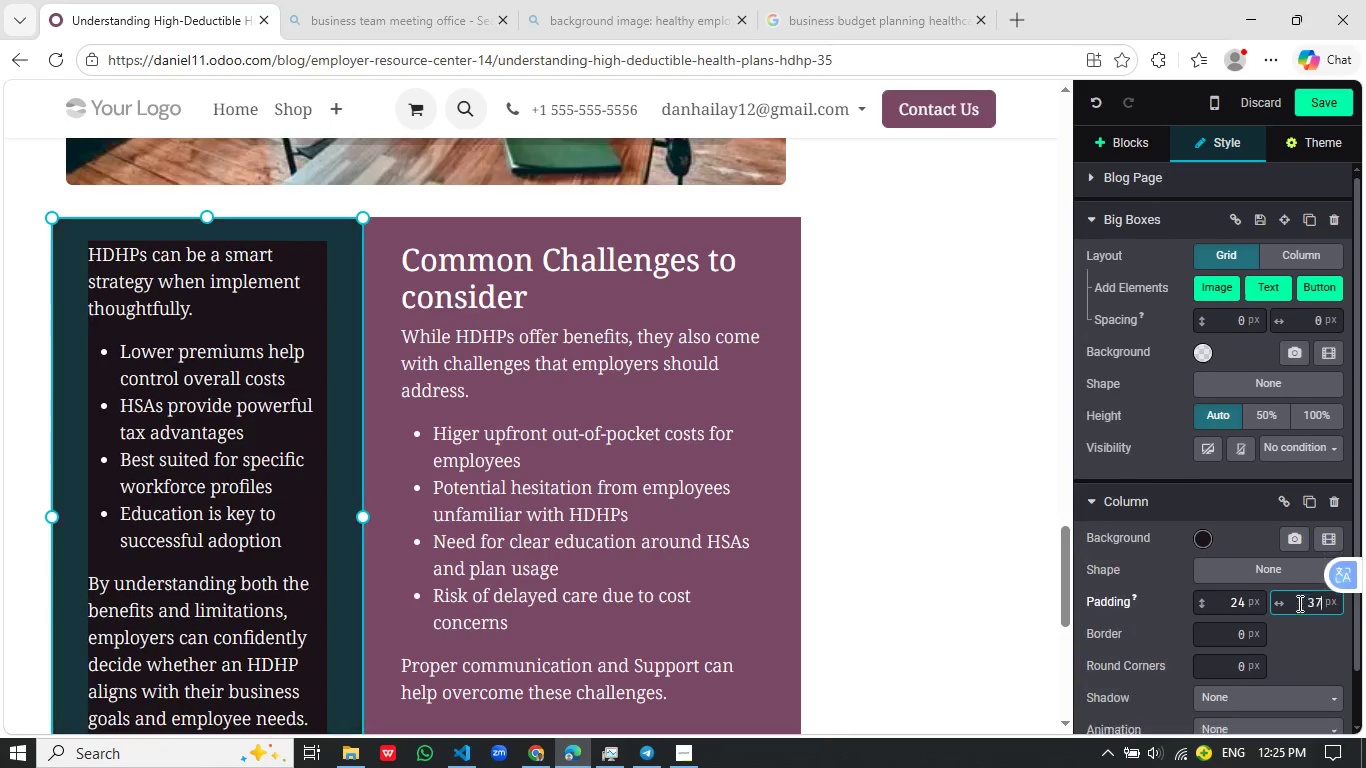 
scroll: coordinate [1298, 603], scroll_direction: none, amount: 0.0
 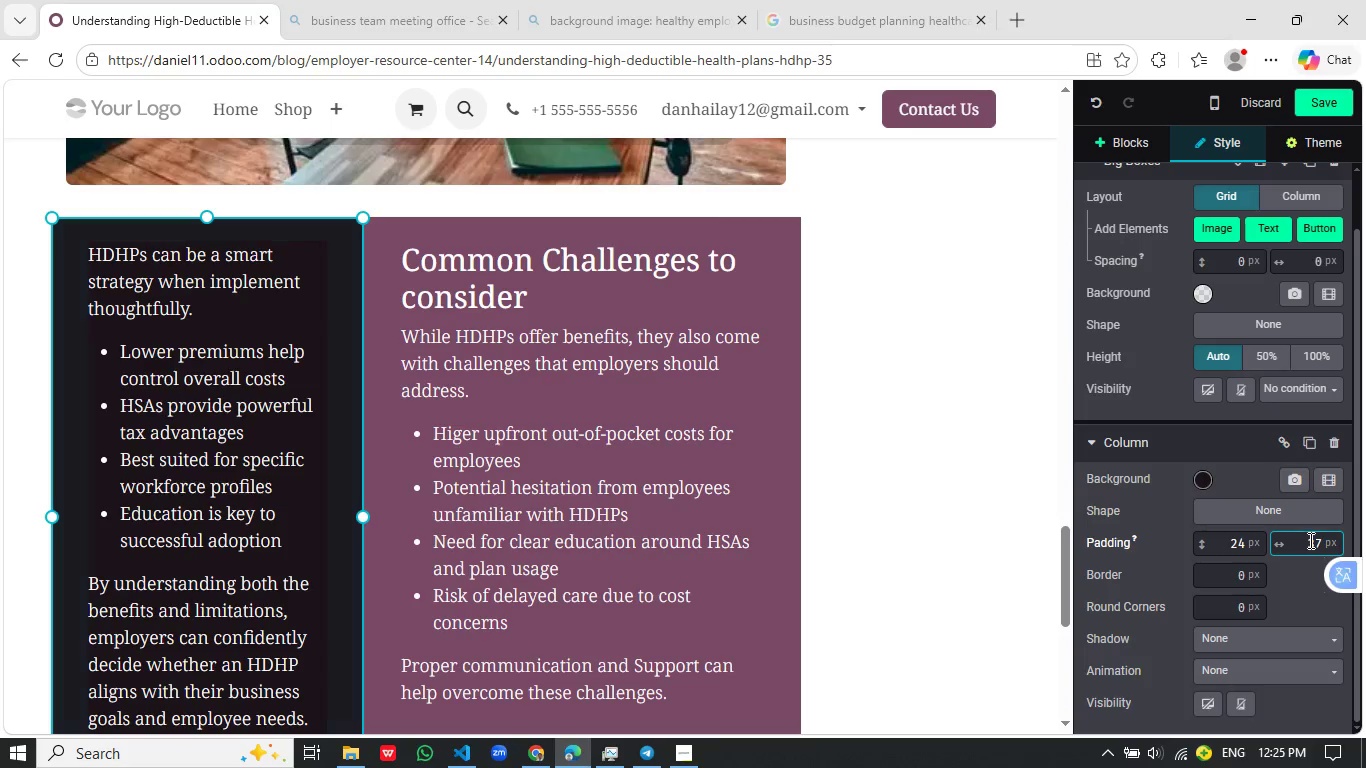 
scroll: coordinate [1311, 537], scroll_direction: down, amount: 12.0
 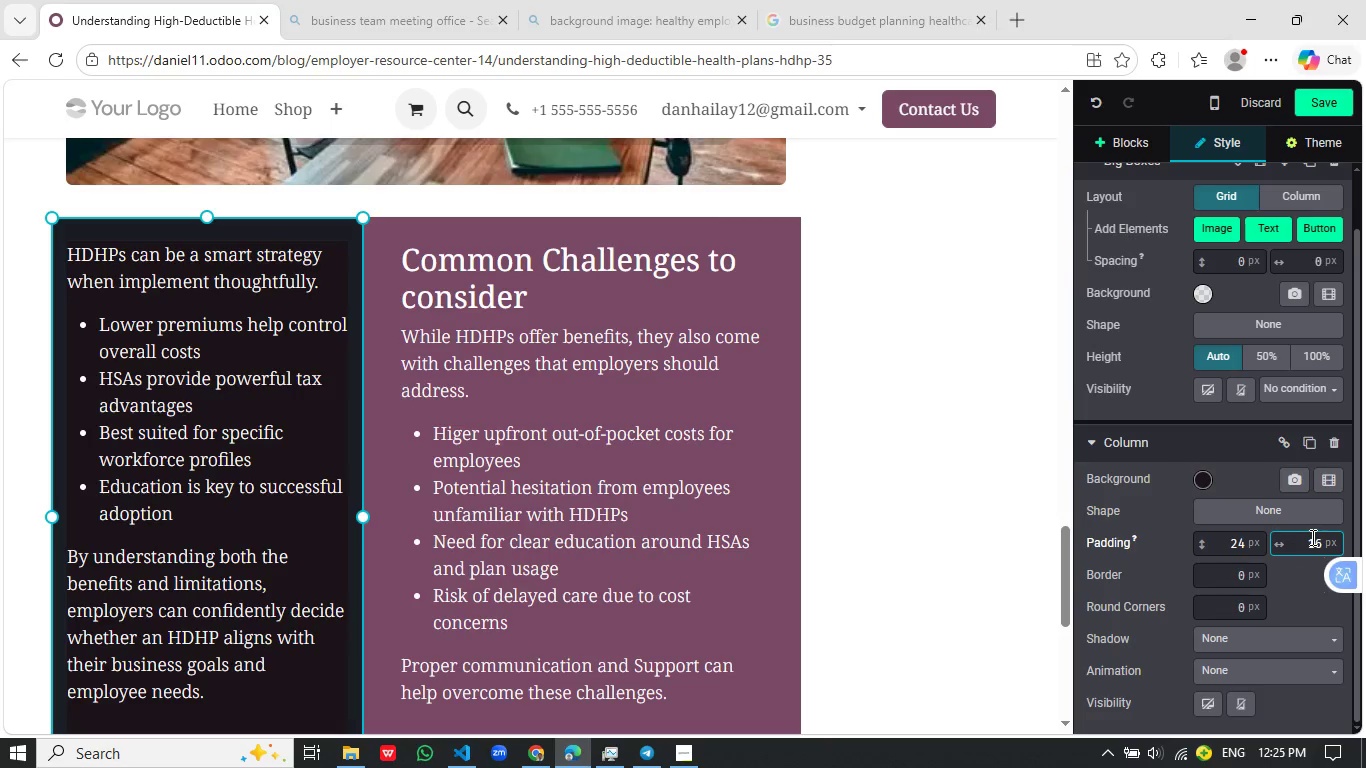 
scroll: coordinate [1311, 537], scroll_direction: none, amount: 0.0
 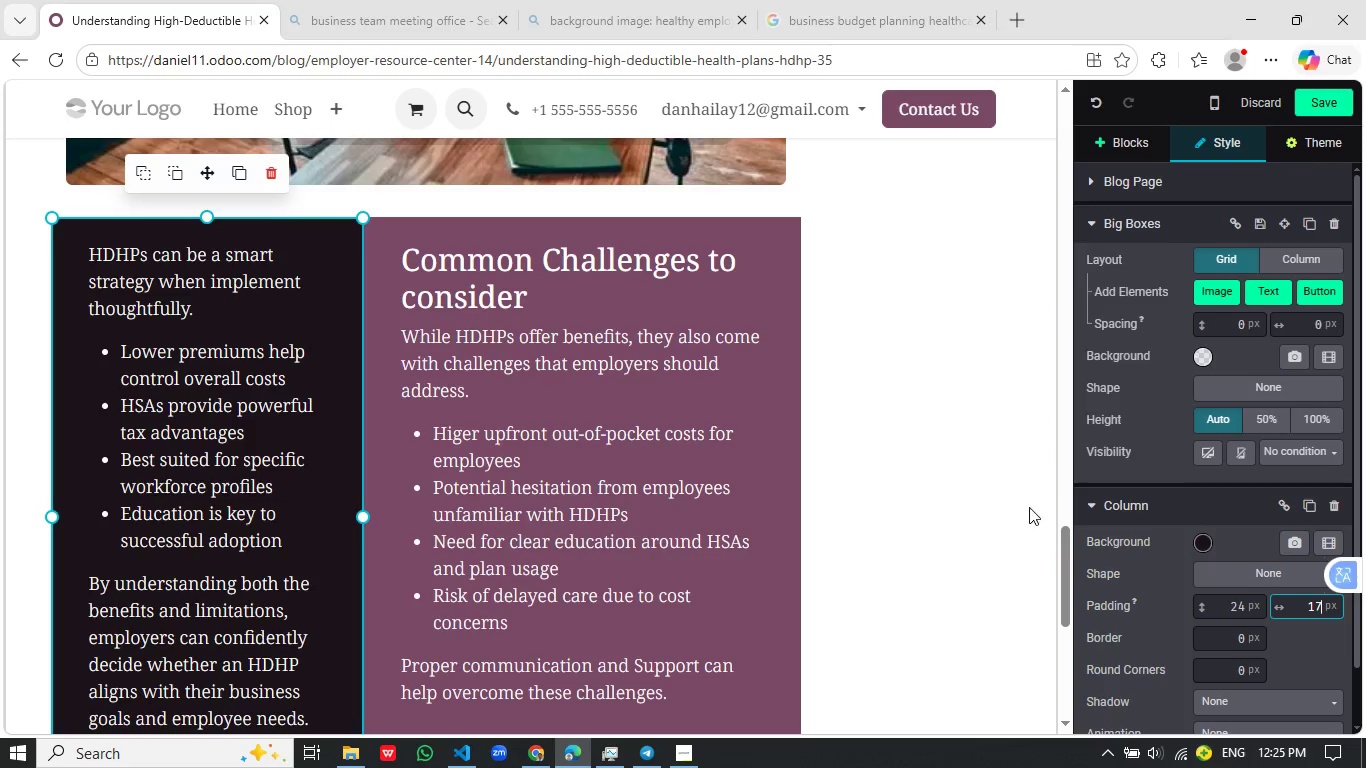 
left_click([985, 516])
 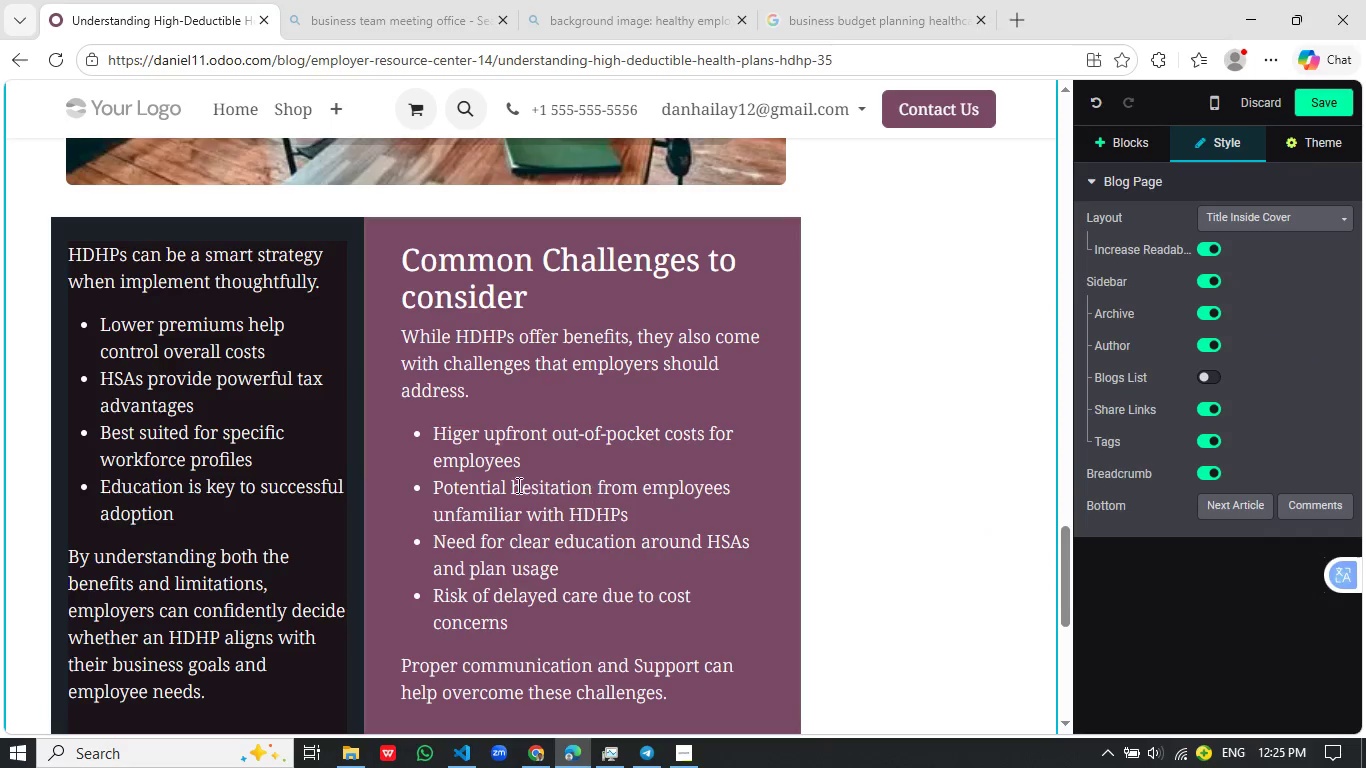 
scroll: coordinate [517, 485], scroll_direction: none, amount: 0.0
 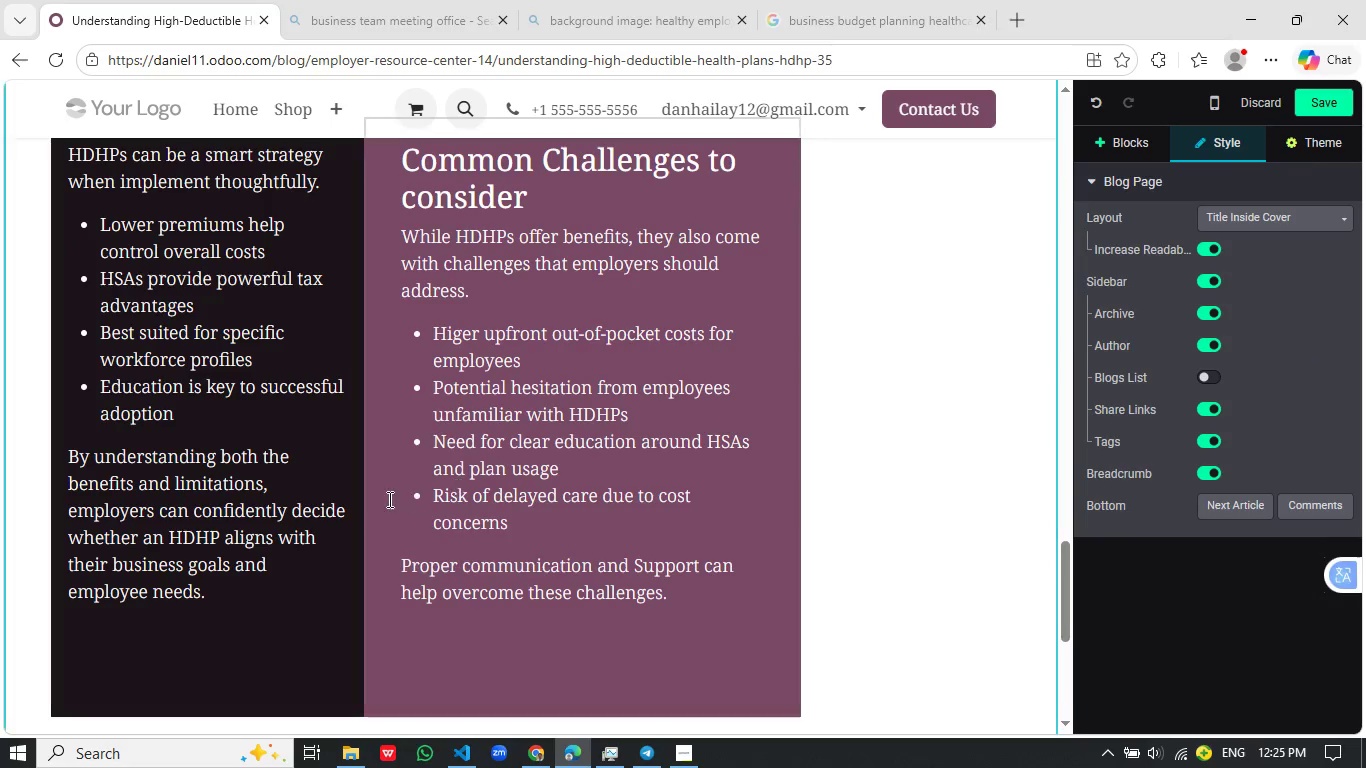 
scroll: coordinate [388, 499], scroll_direction: down, amount: 2.0
 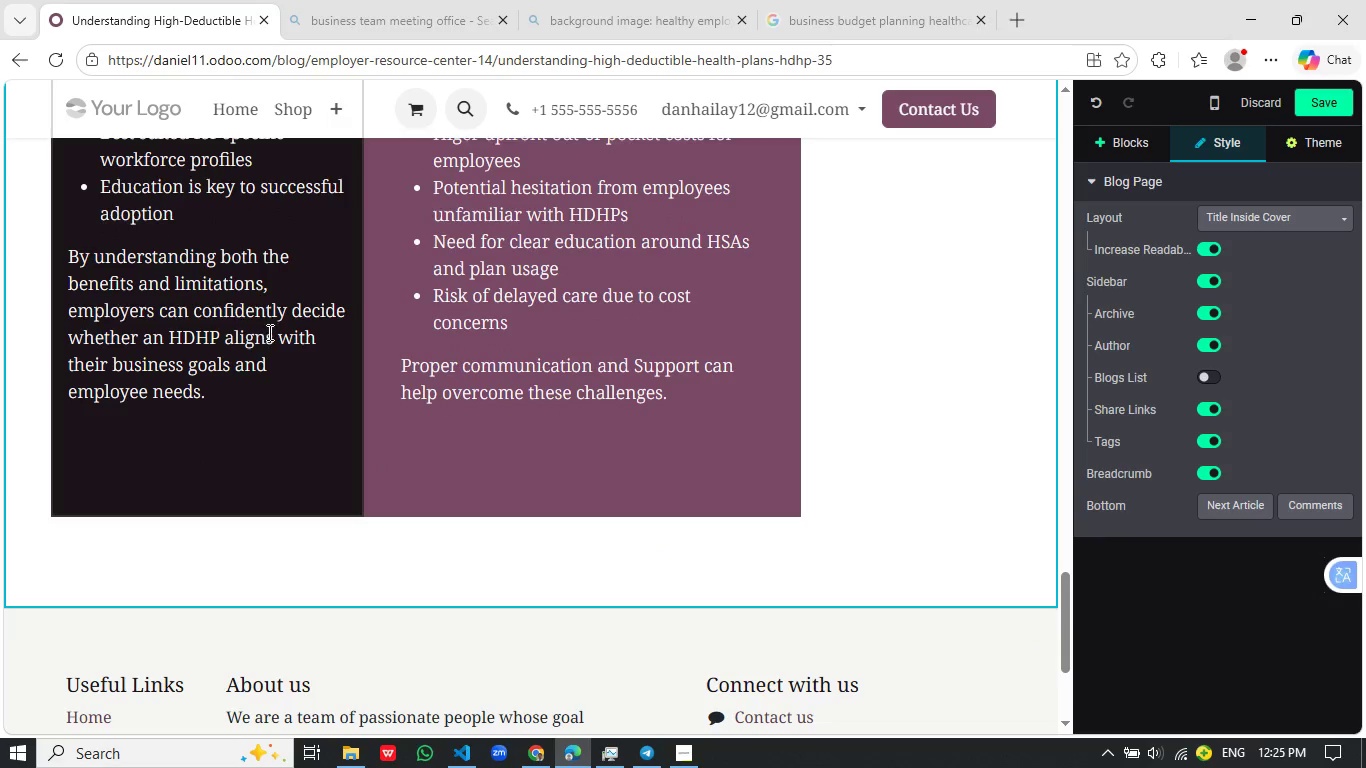 
scroll: coordinate [373, 305], scroll_direction: up, amount: 2.0
 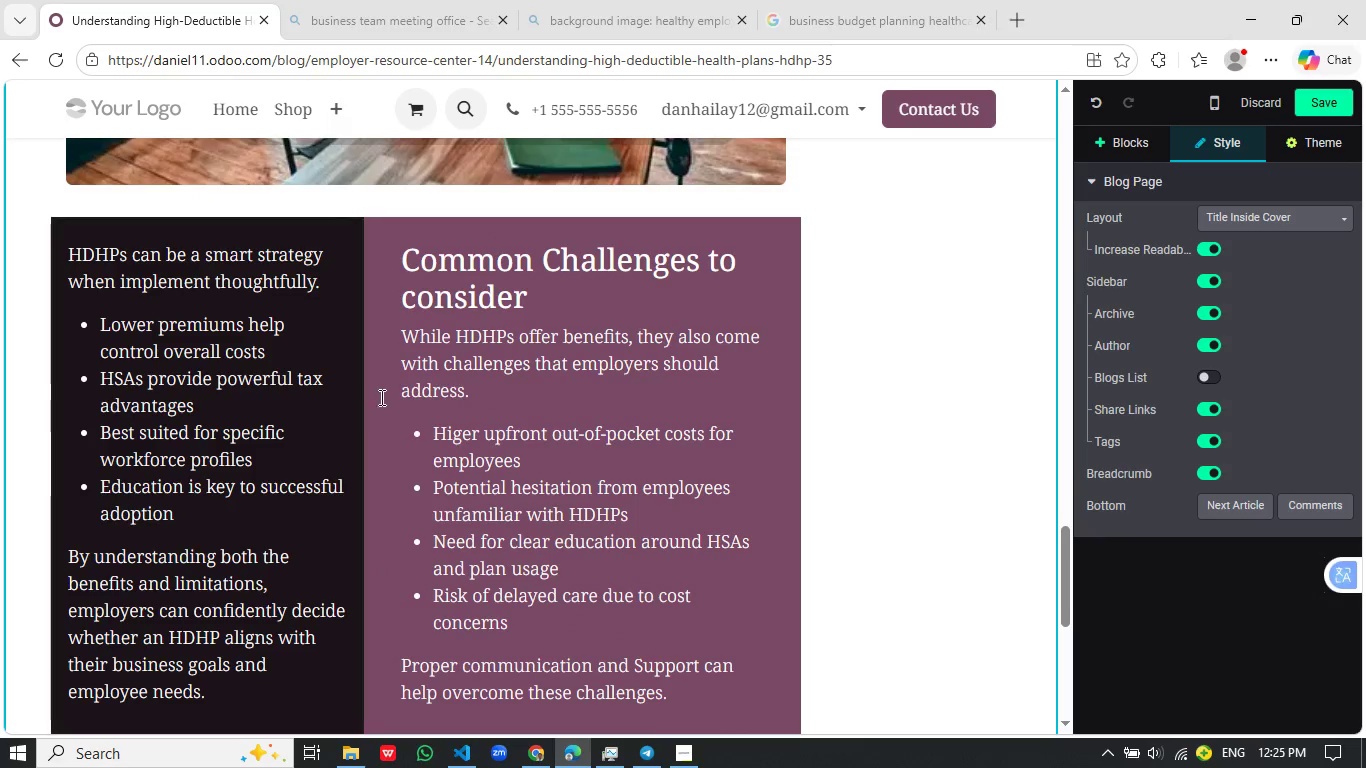 
scroll: coordinate [545, 409], scroll_direction: none, amount: 0.0
 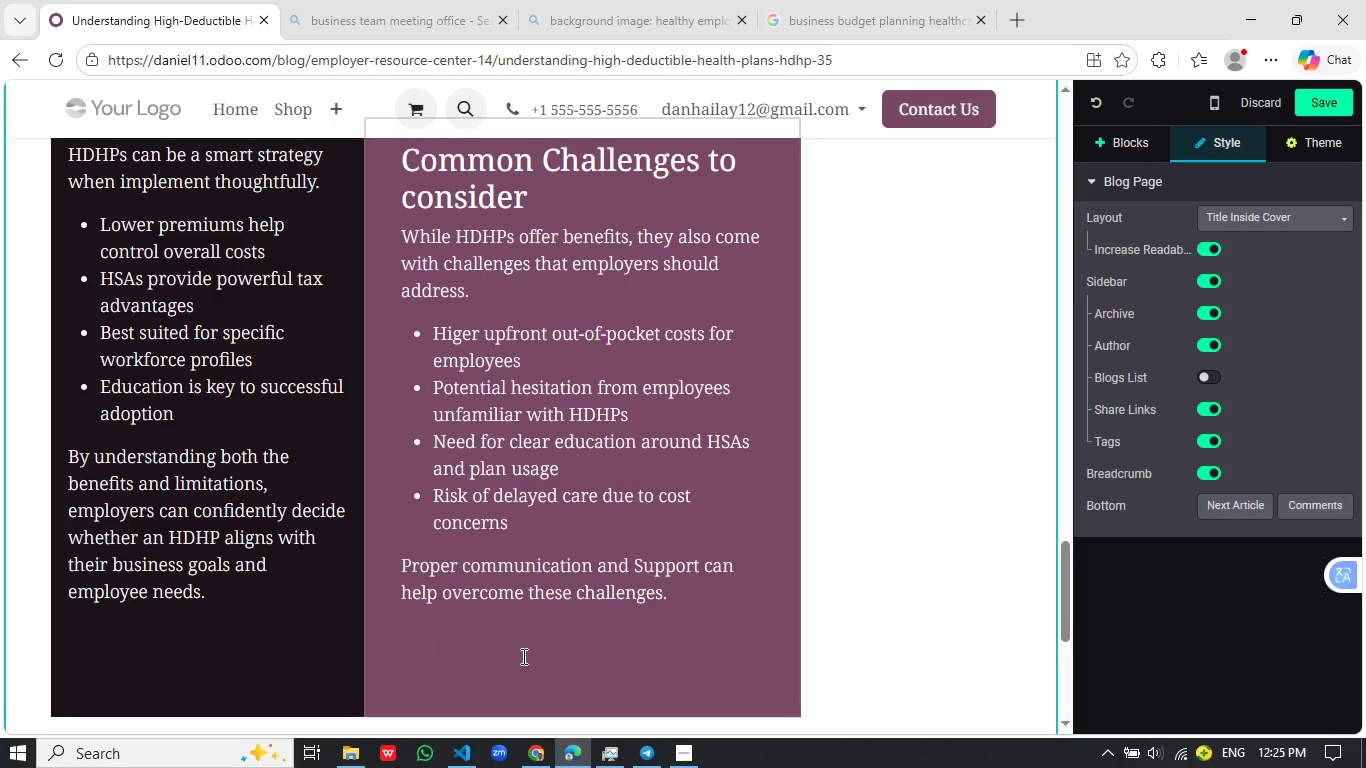 
scroll: coordinate [522, 656], scroll_direction: down, amount: 1.0
 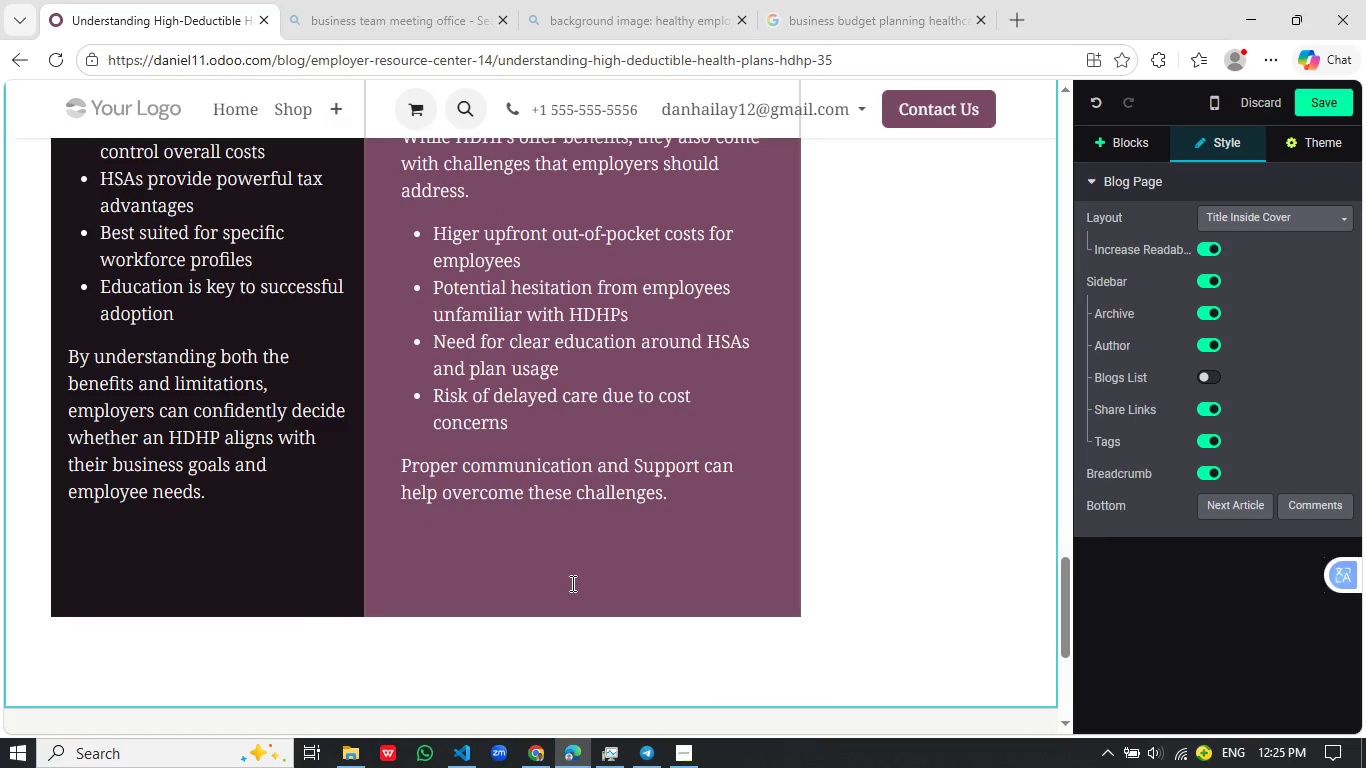 
left_click([571, 584])
 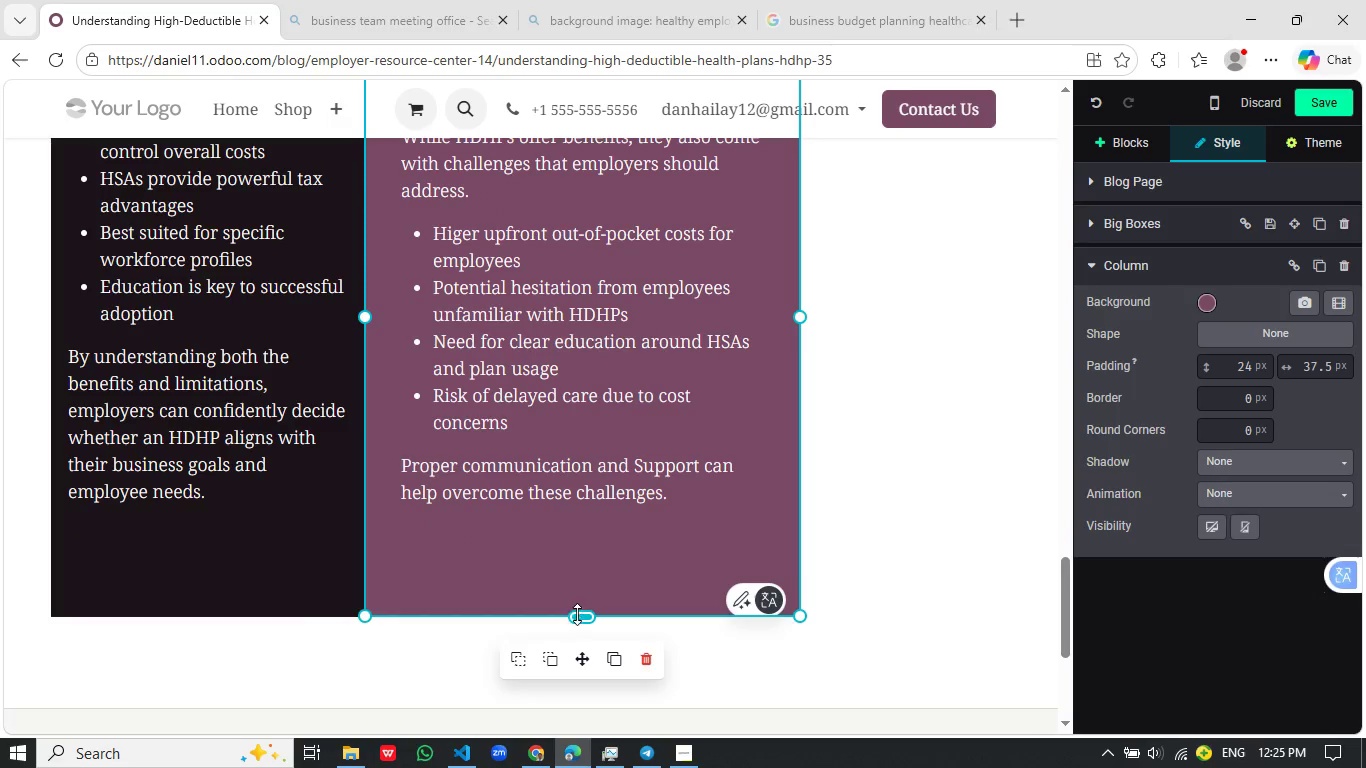 
left_click_drag(start_coordinate=[581, 608], to_coordinate=[583, 570])
 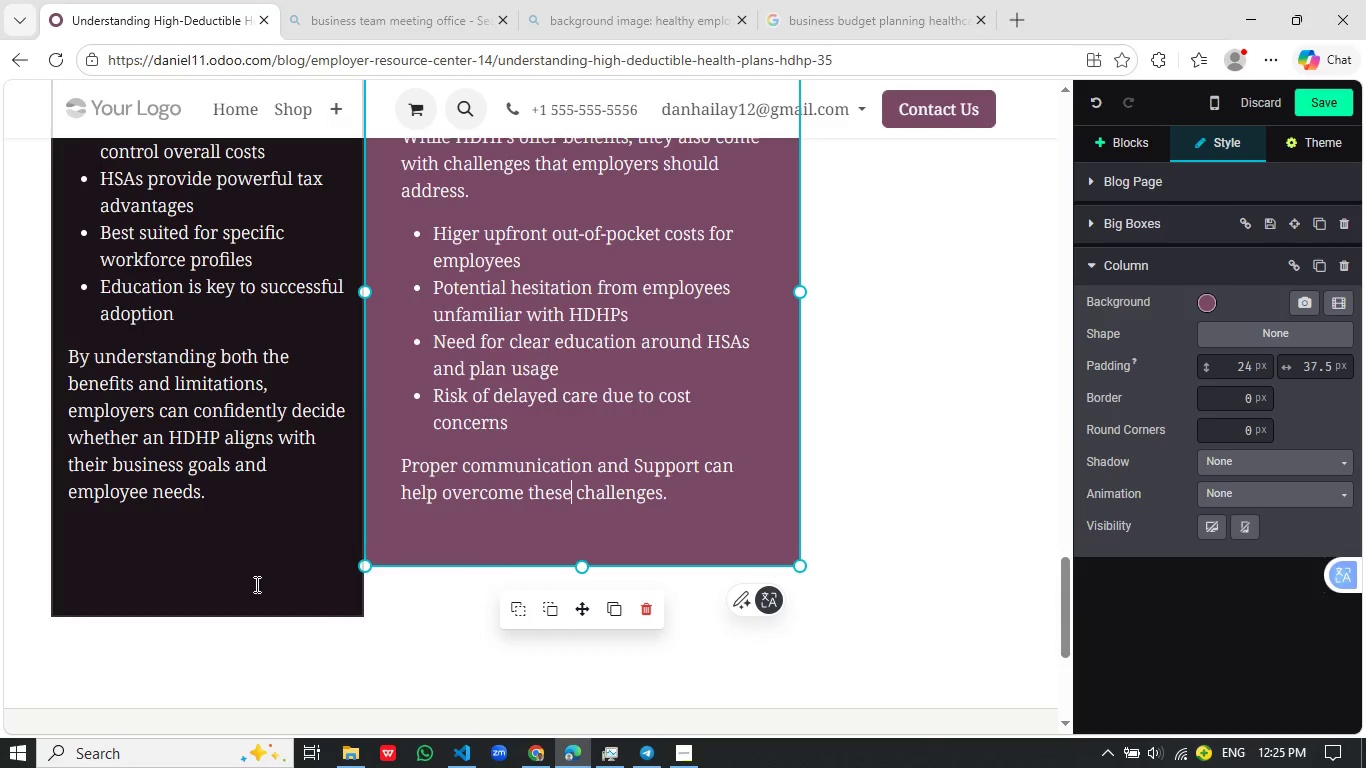 
left_click([252, 584])
 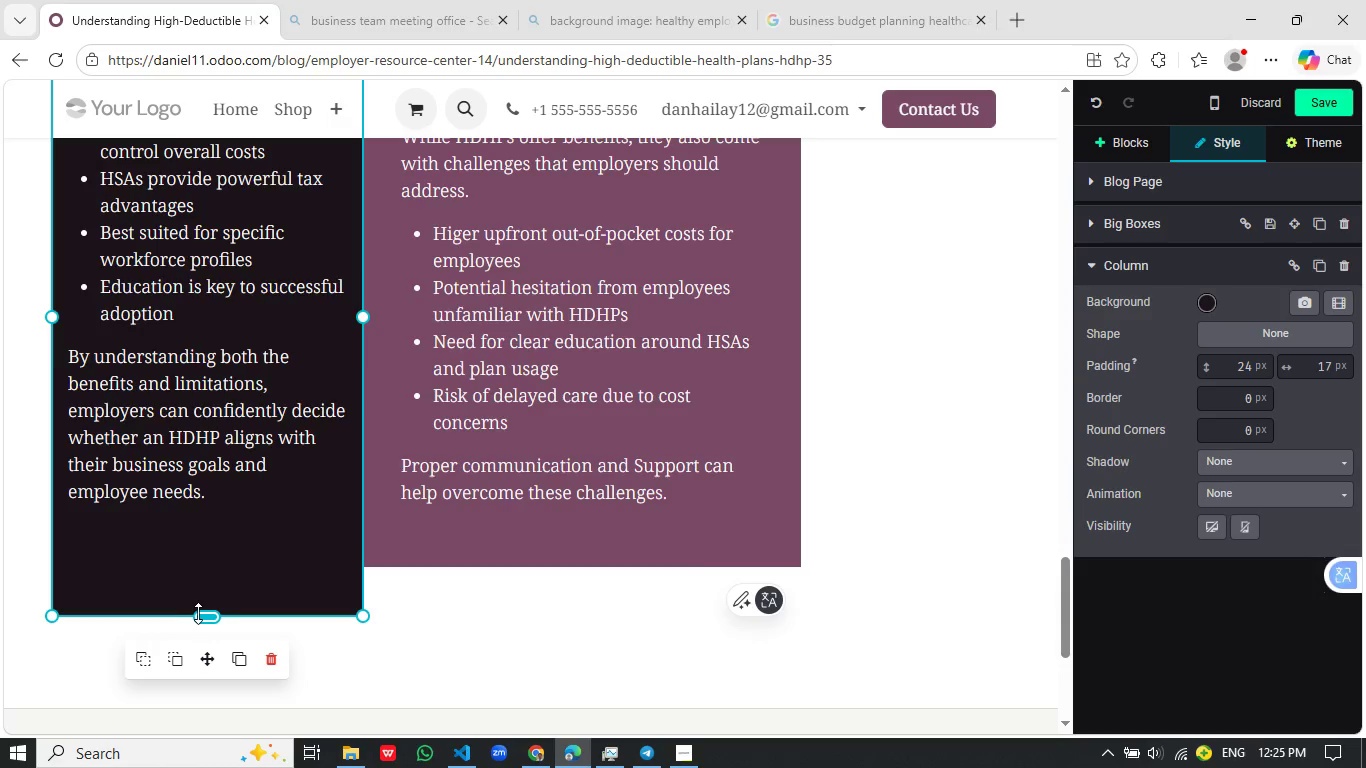 
left_click_drag(start_coordinate=[198, 613], to_coordinate=[222, 555])
 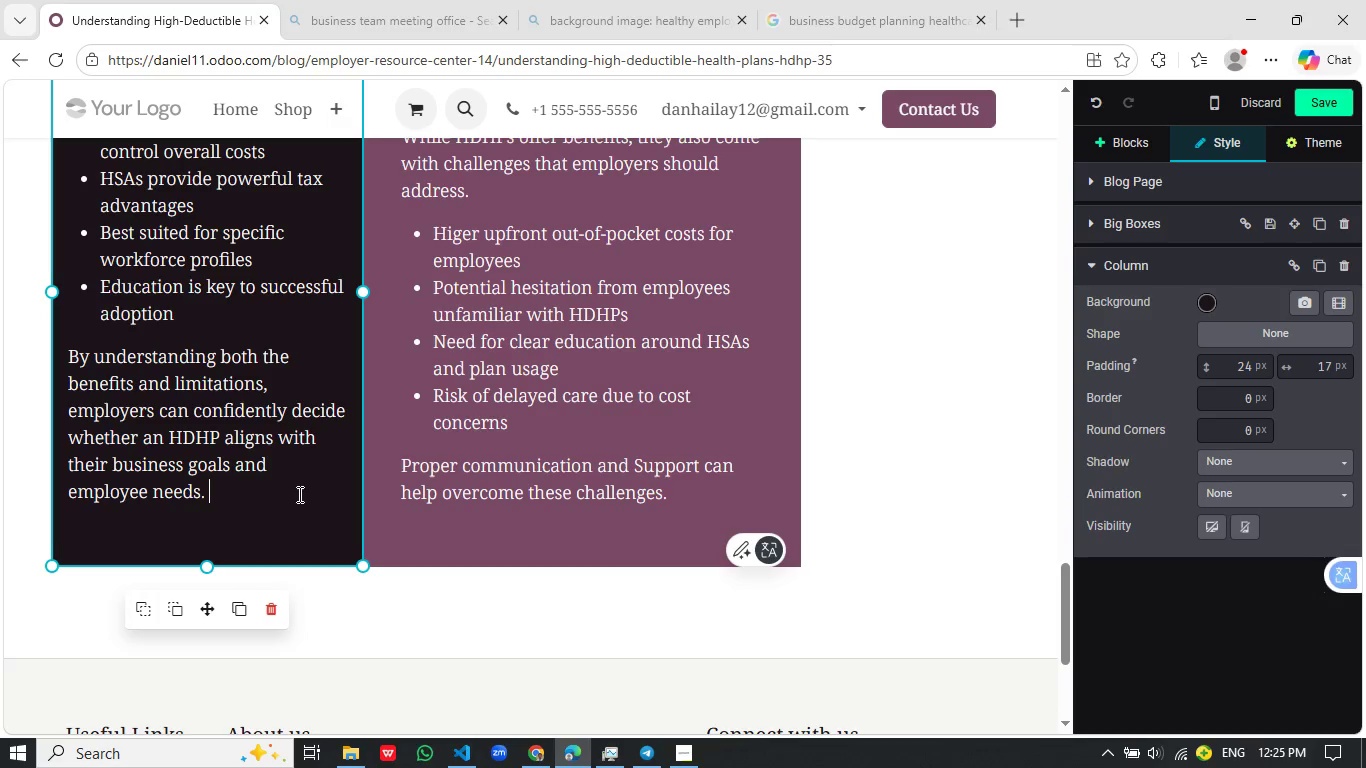 
left_click([298, 494])
 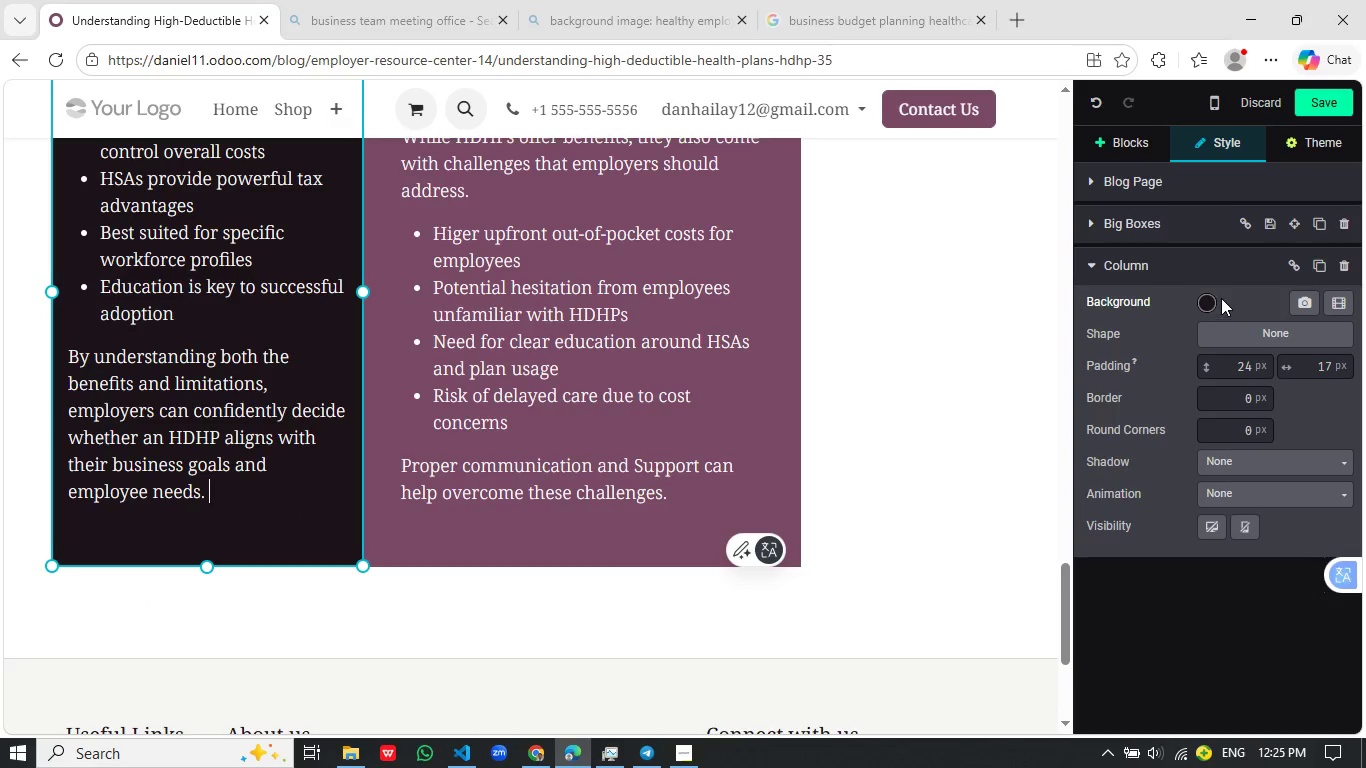 
double_click([1214, 299])
 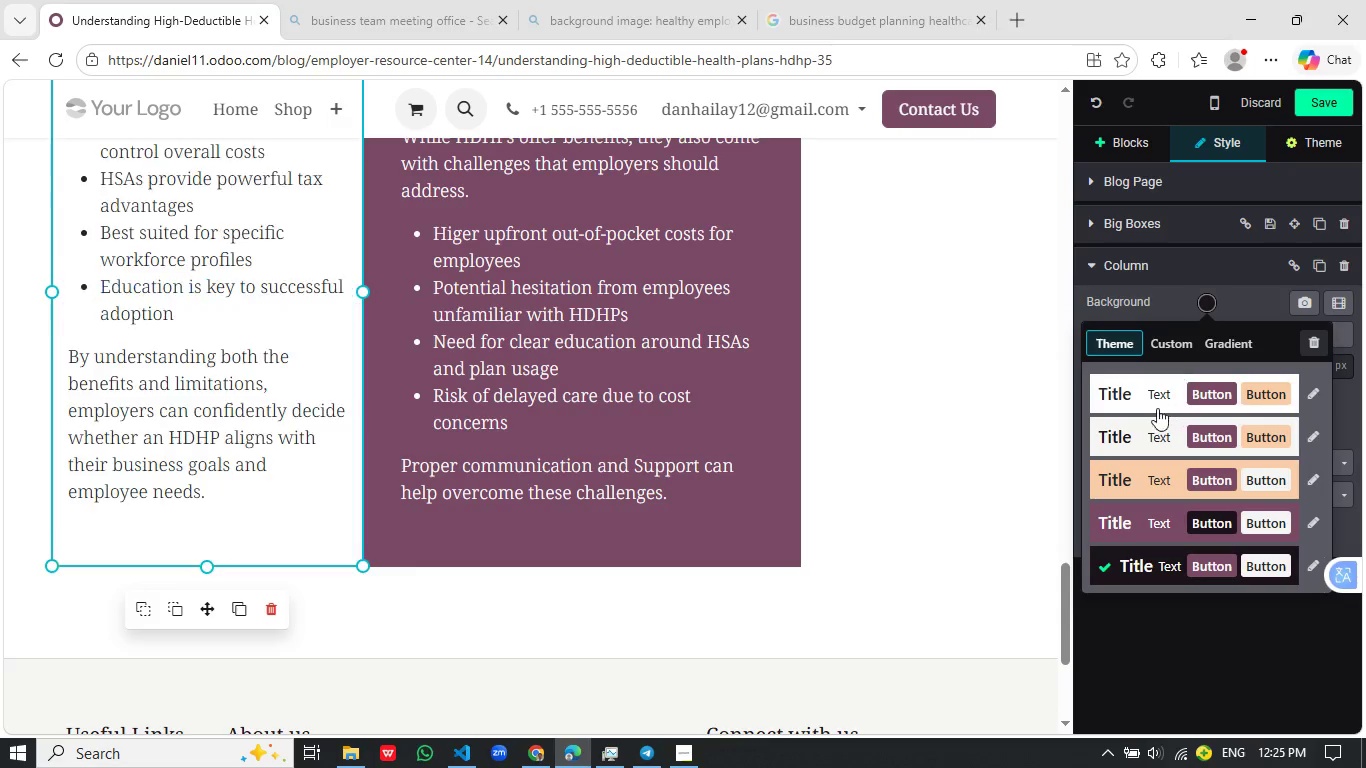 
left_click([1145, 432])
 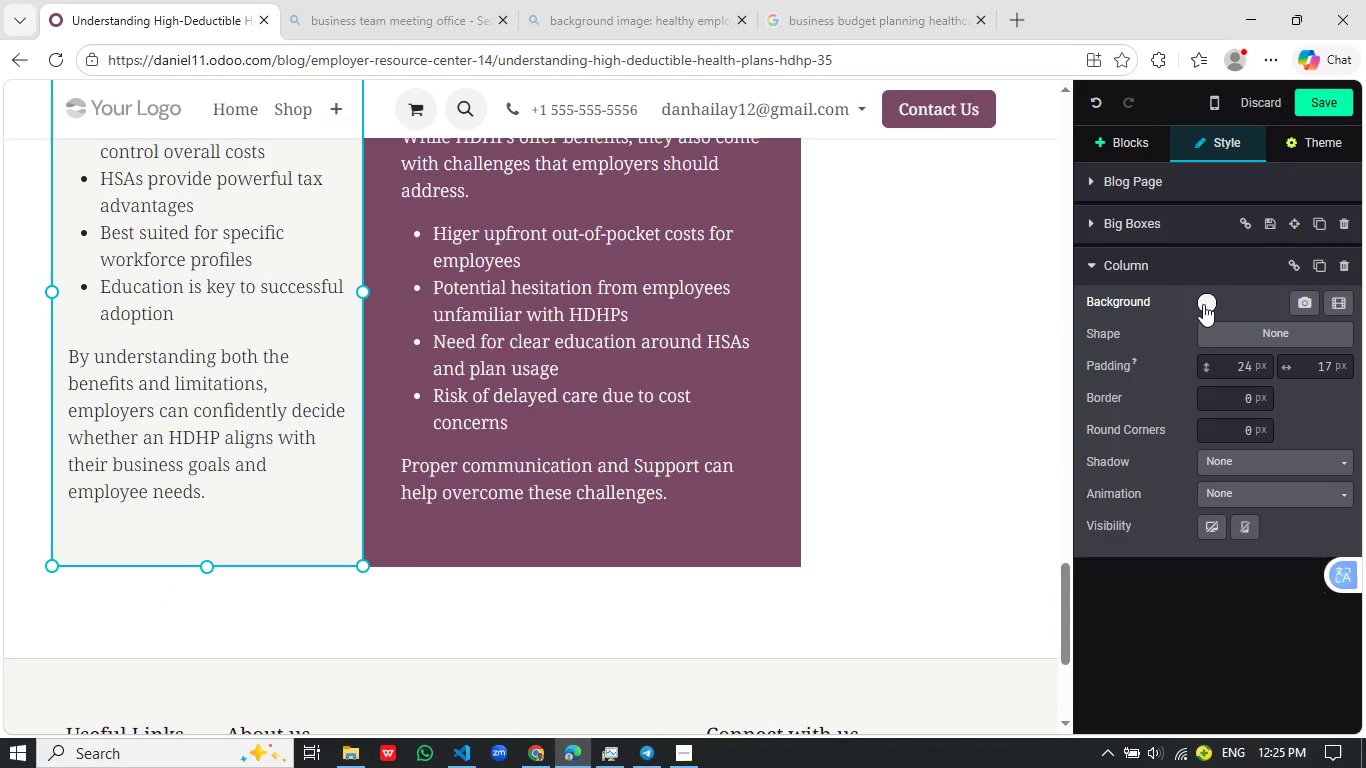 
left_click([1203, 304])
 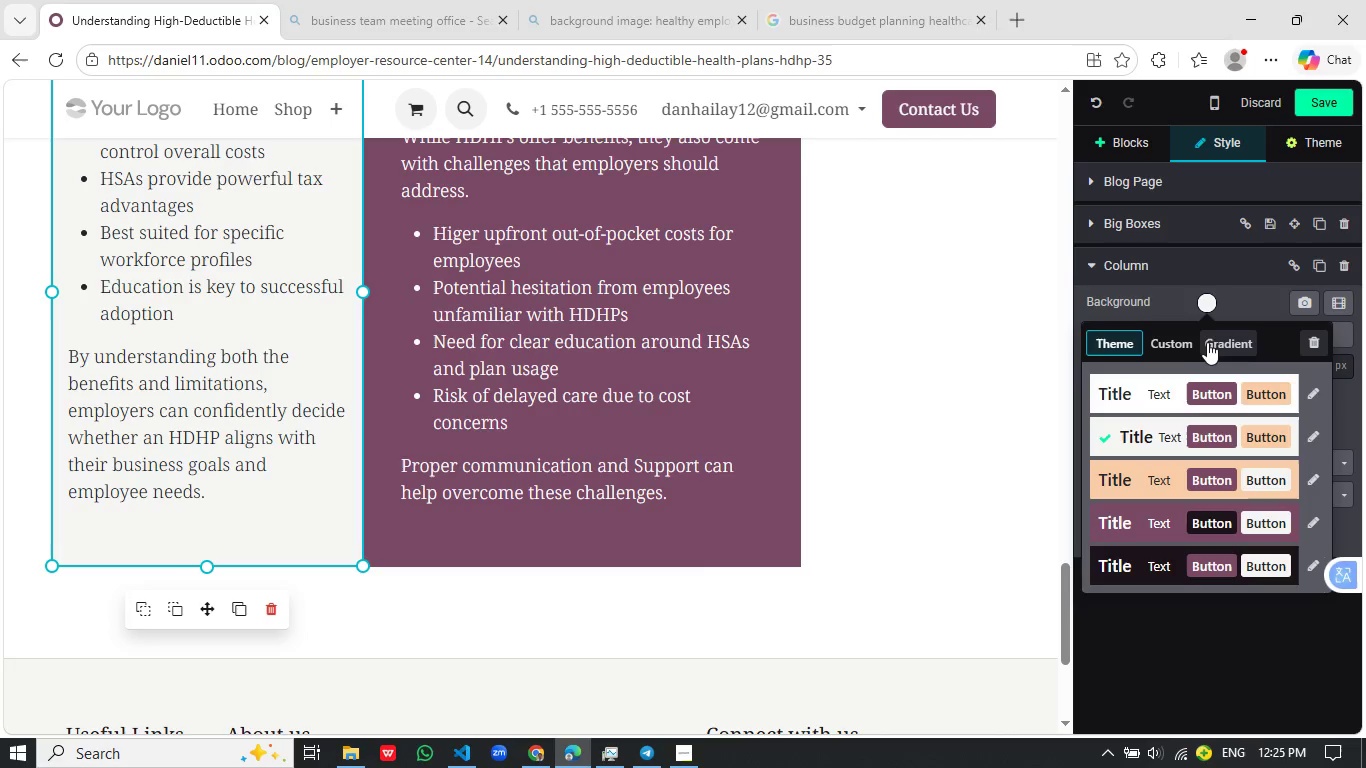 
left_click([1211, 342])
 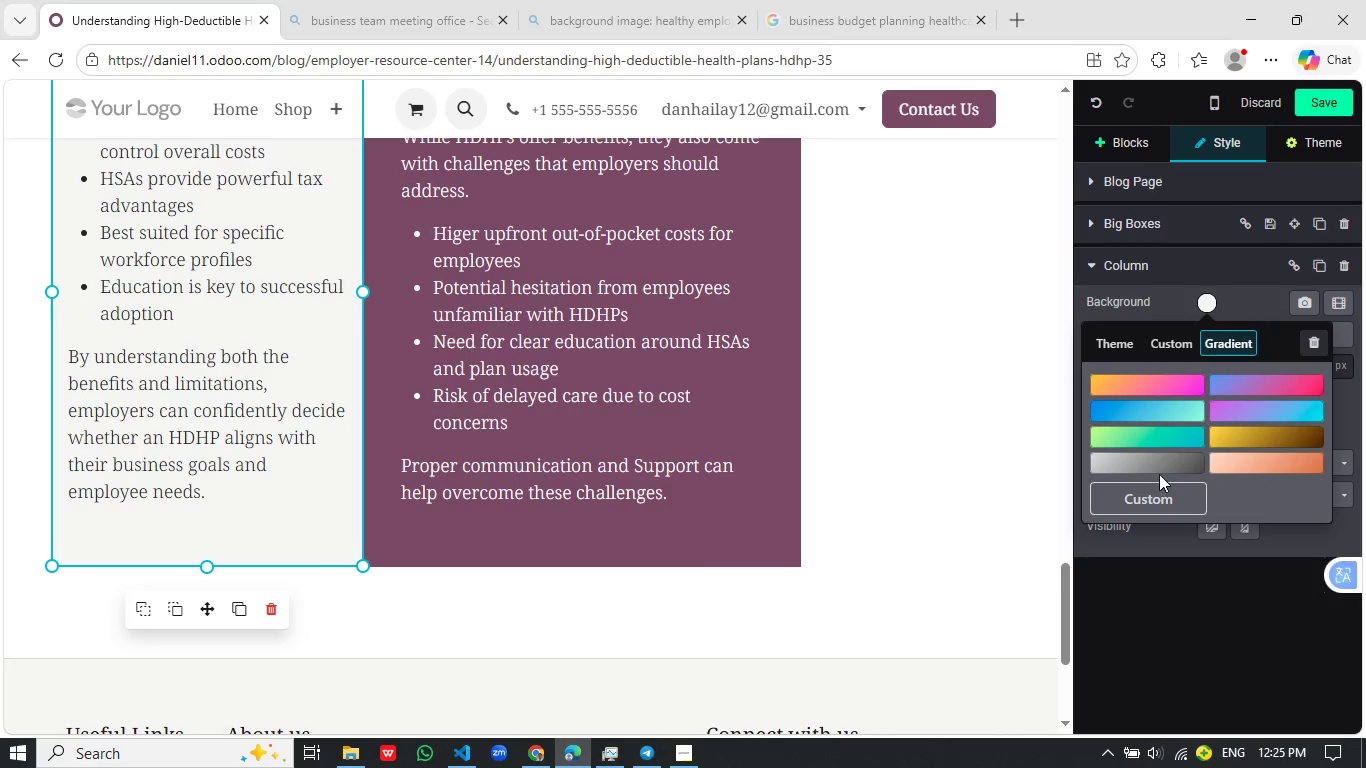 
left_click([1165, 467])
 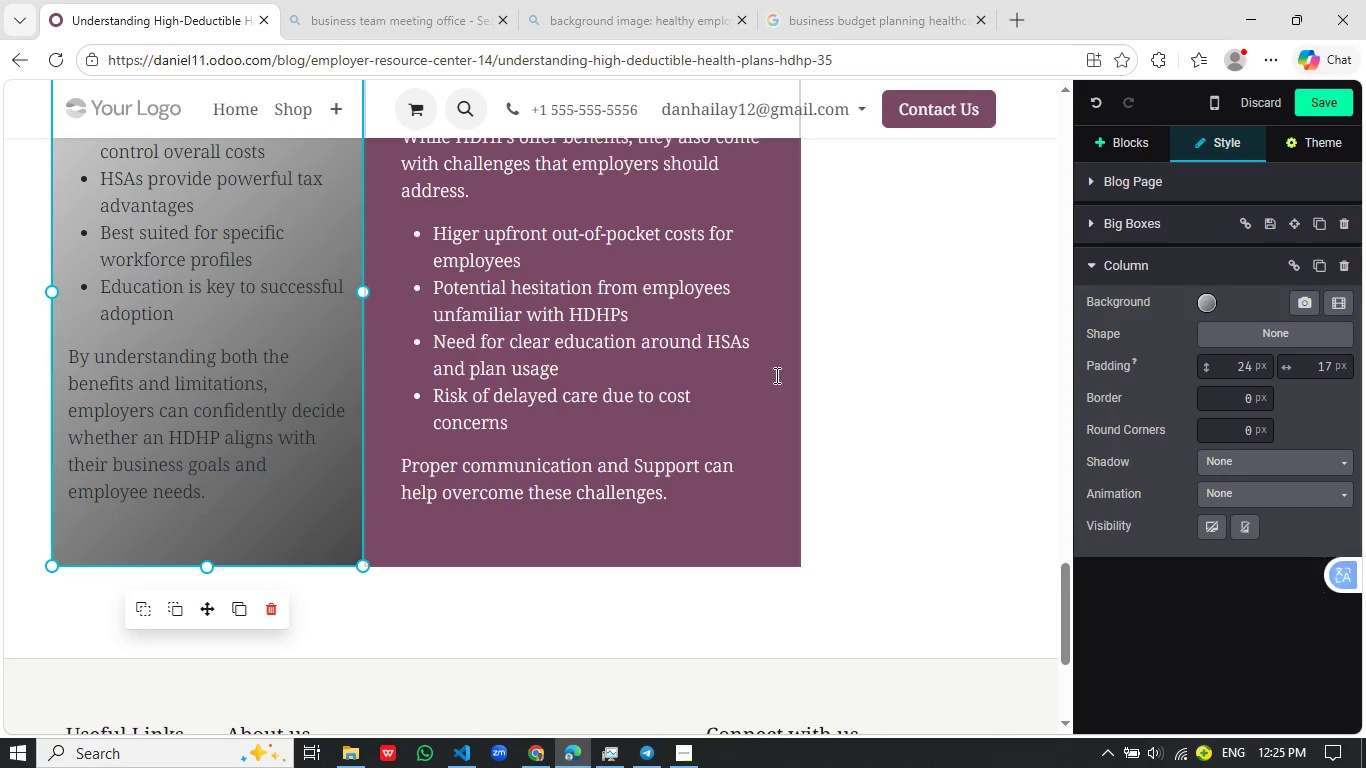 
scroll: coordinate [776, 375], scroll_direction: none, amount: 0.0
 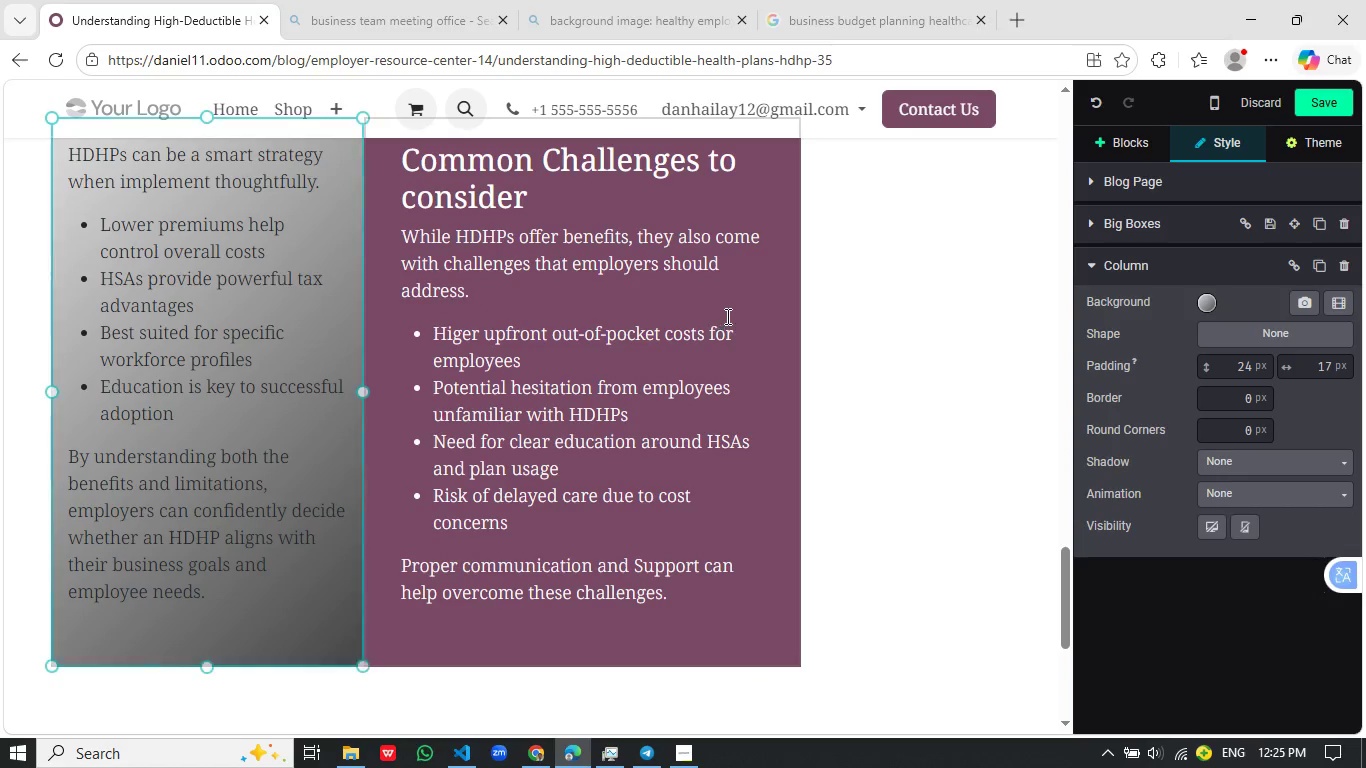 
left_click([726, 316])
 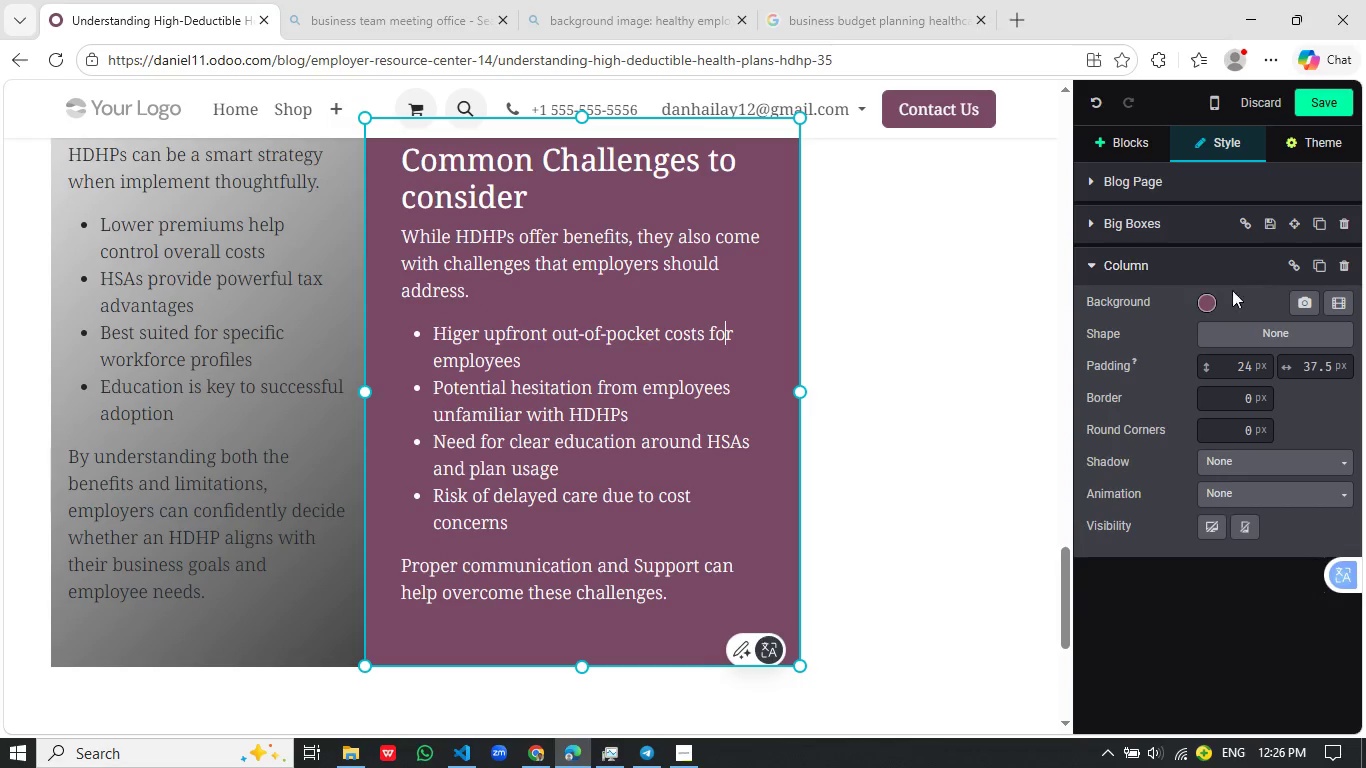 
left_click([1202, 297])
 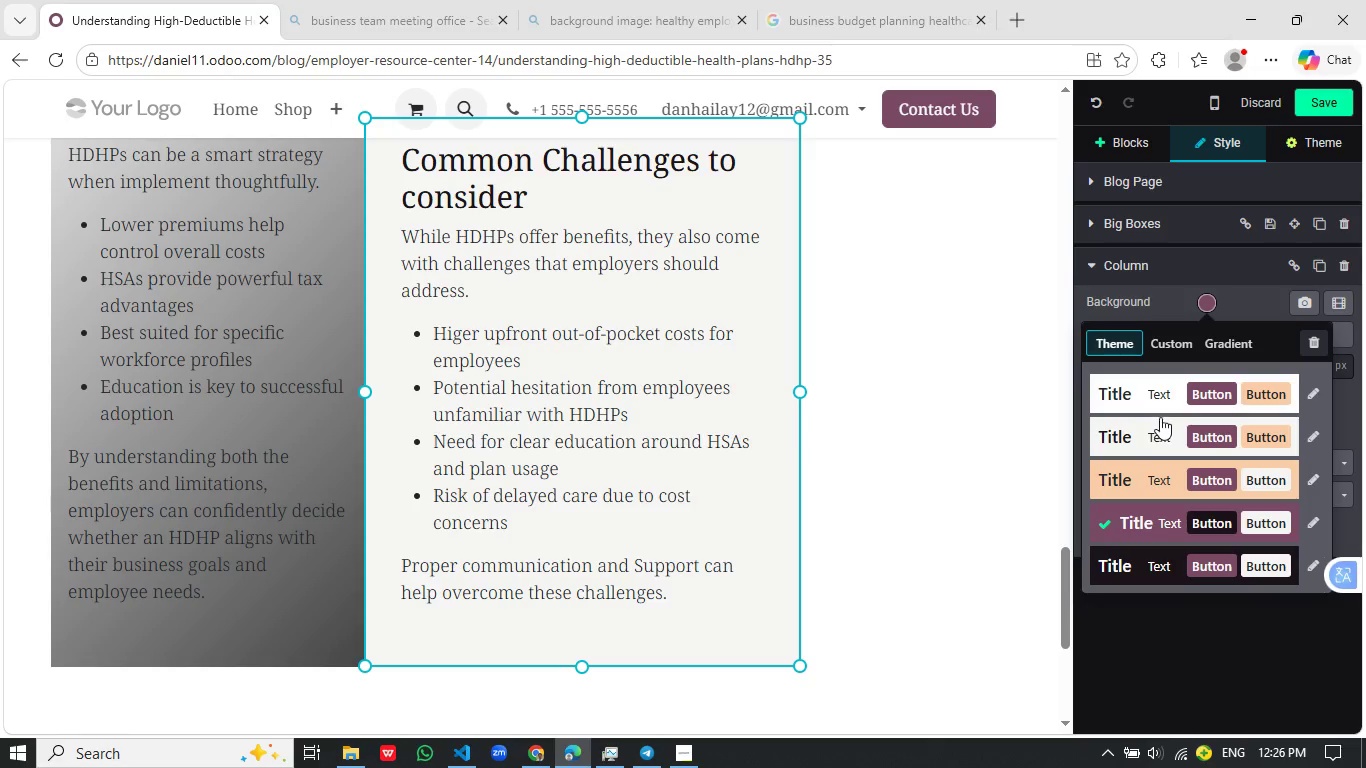 
left_click([1152, 423])
 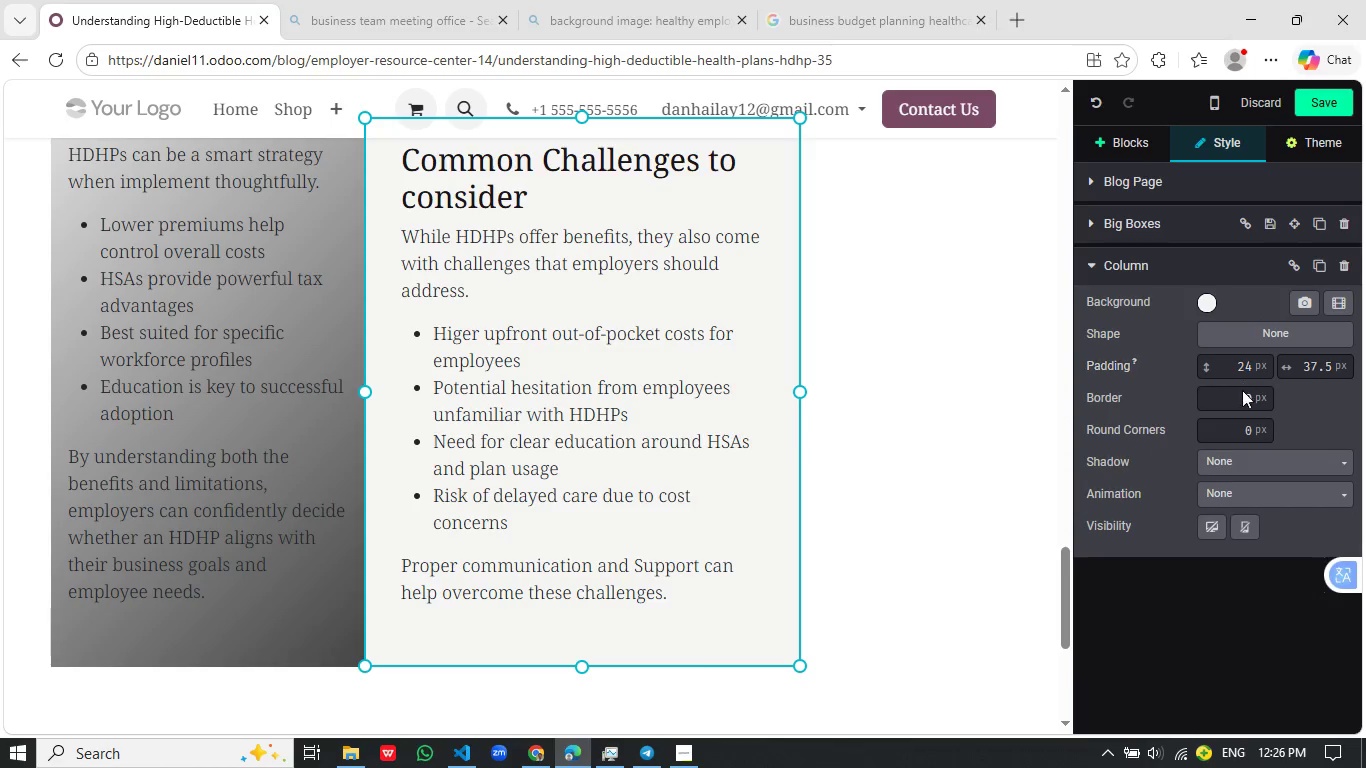 
left_click_drag(start_coordinate=[1242, 406], to_coordinate=[1271, 404])
 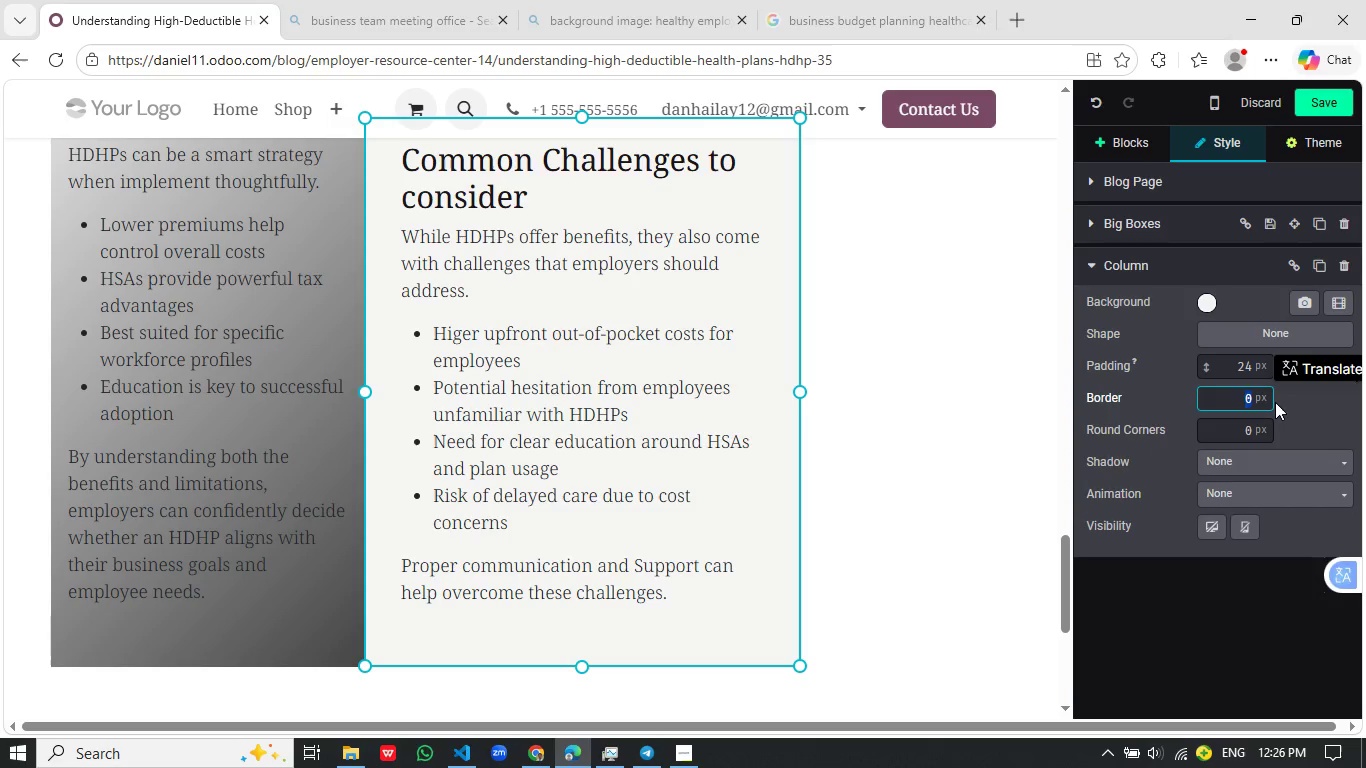 
key(1)
 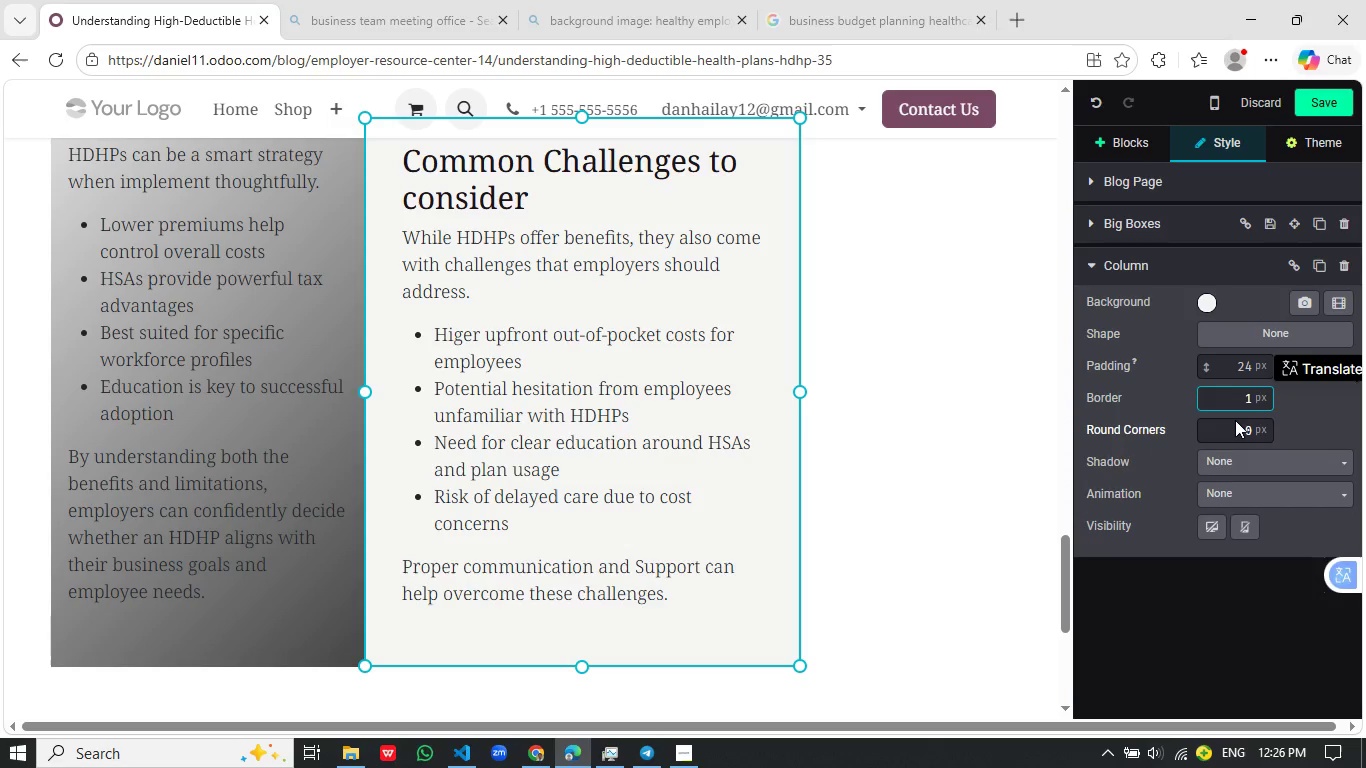 
left_click_drag(start_coordinate=[1235, 420], to_coordinate=[1258, 424])
 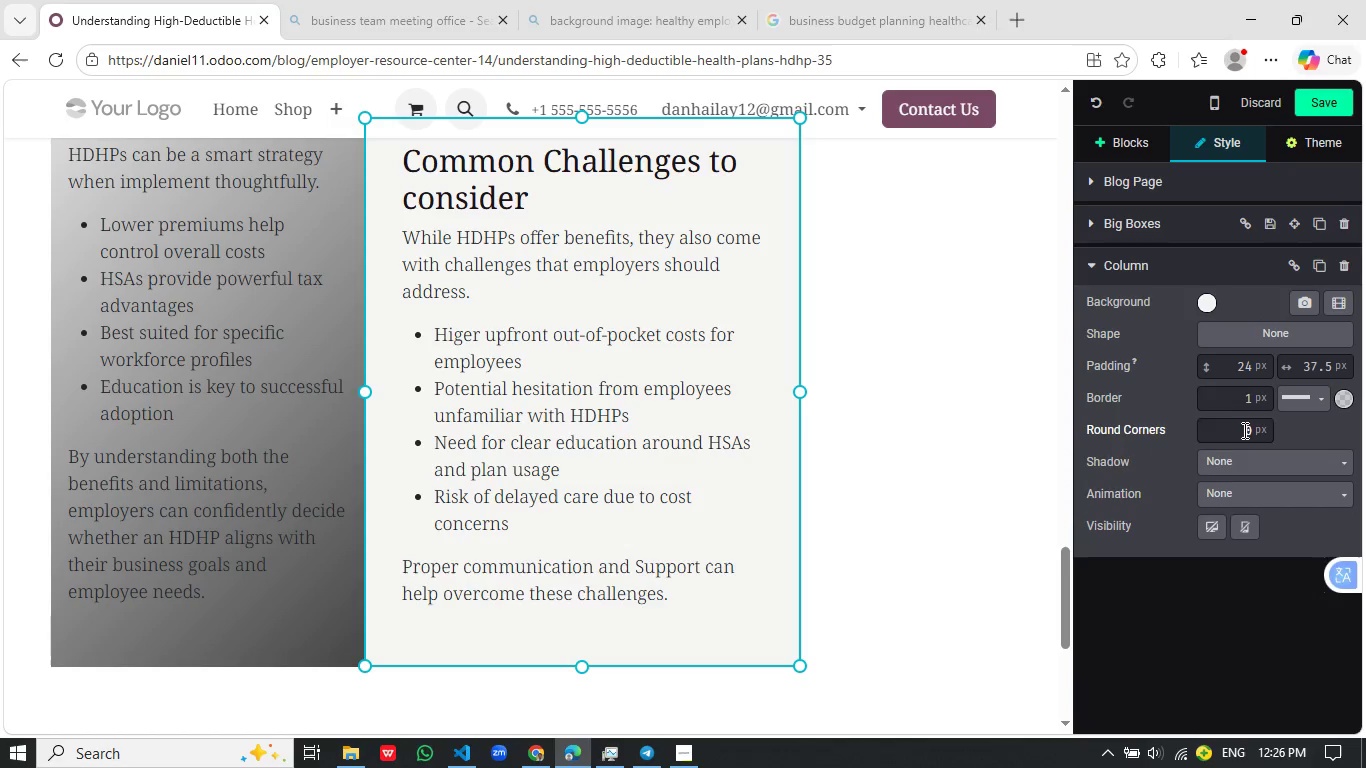 
left_click([1243, 430])
 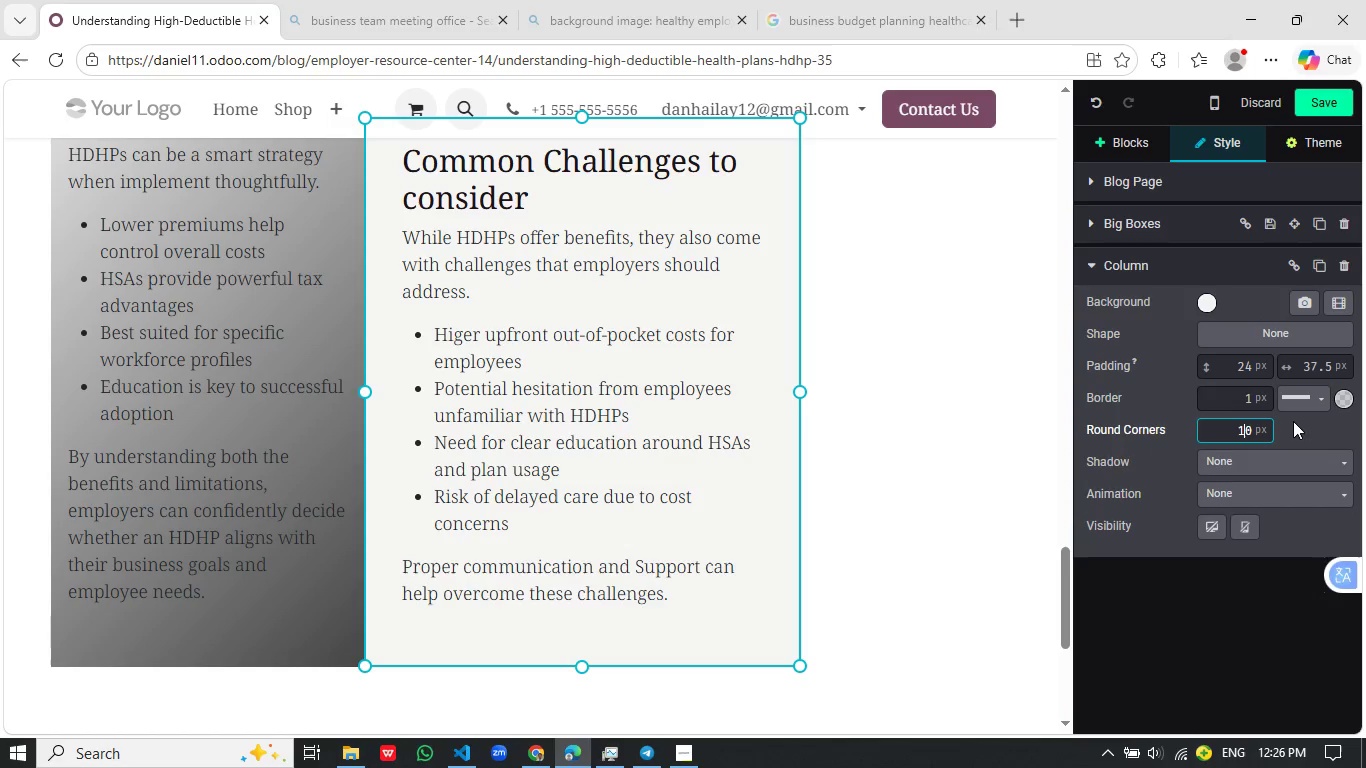 
key(1)
 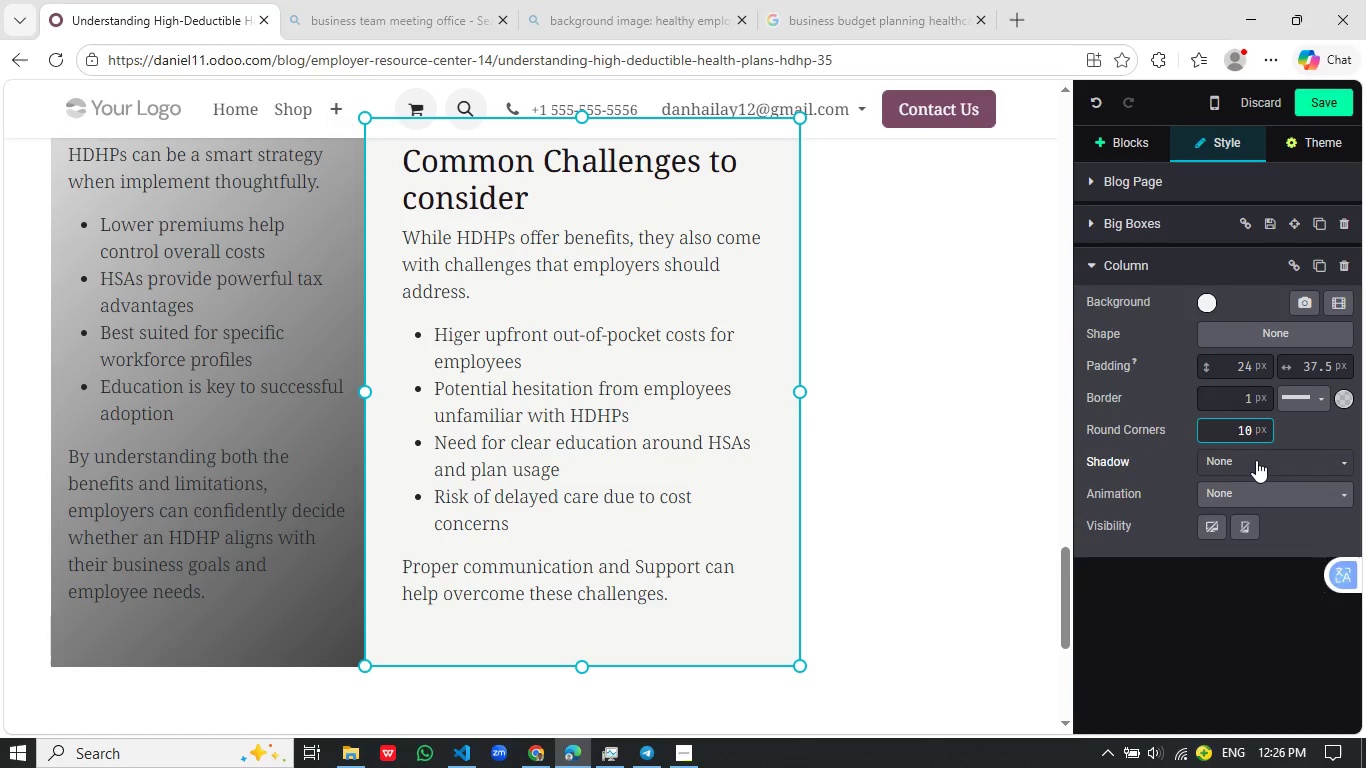 
left_click([1256, 460])
 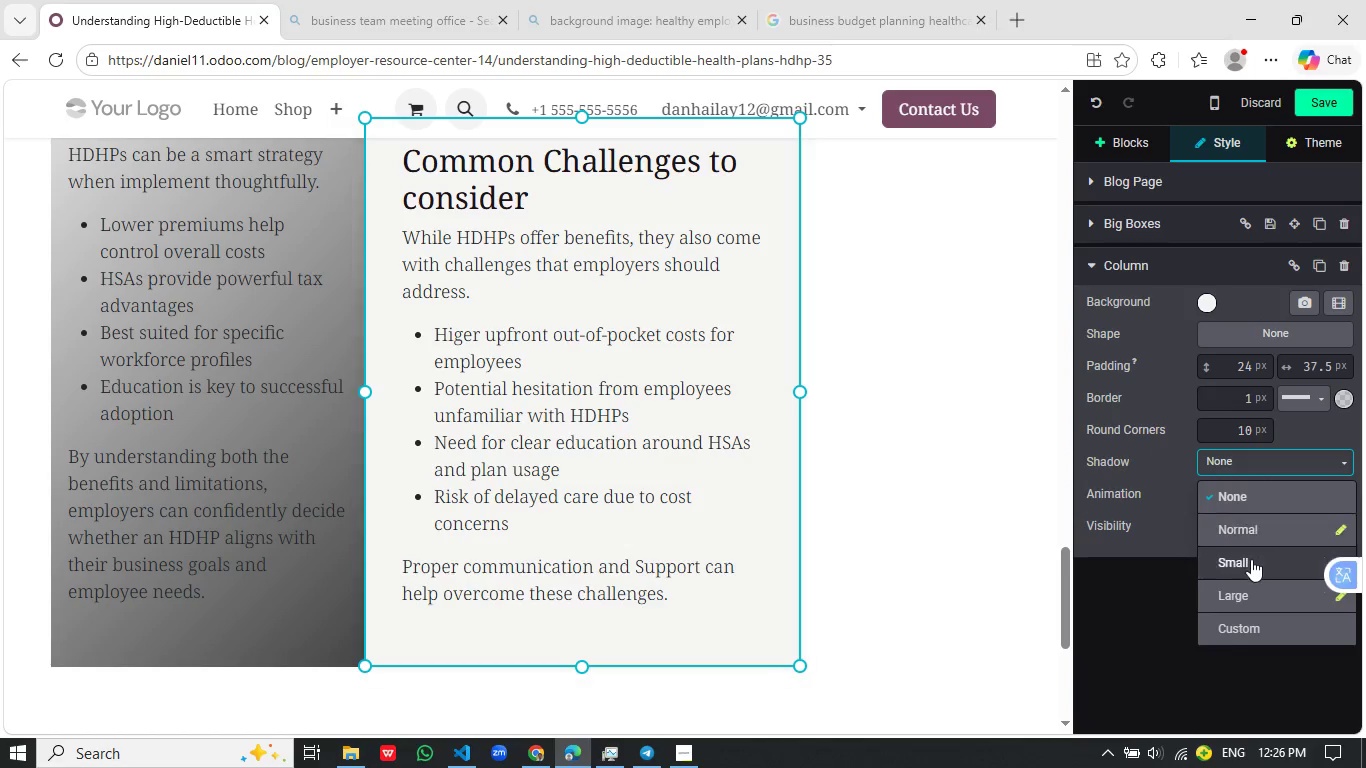 
left_click([1251, 559])
 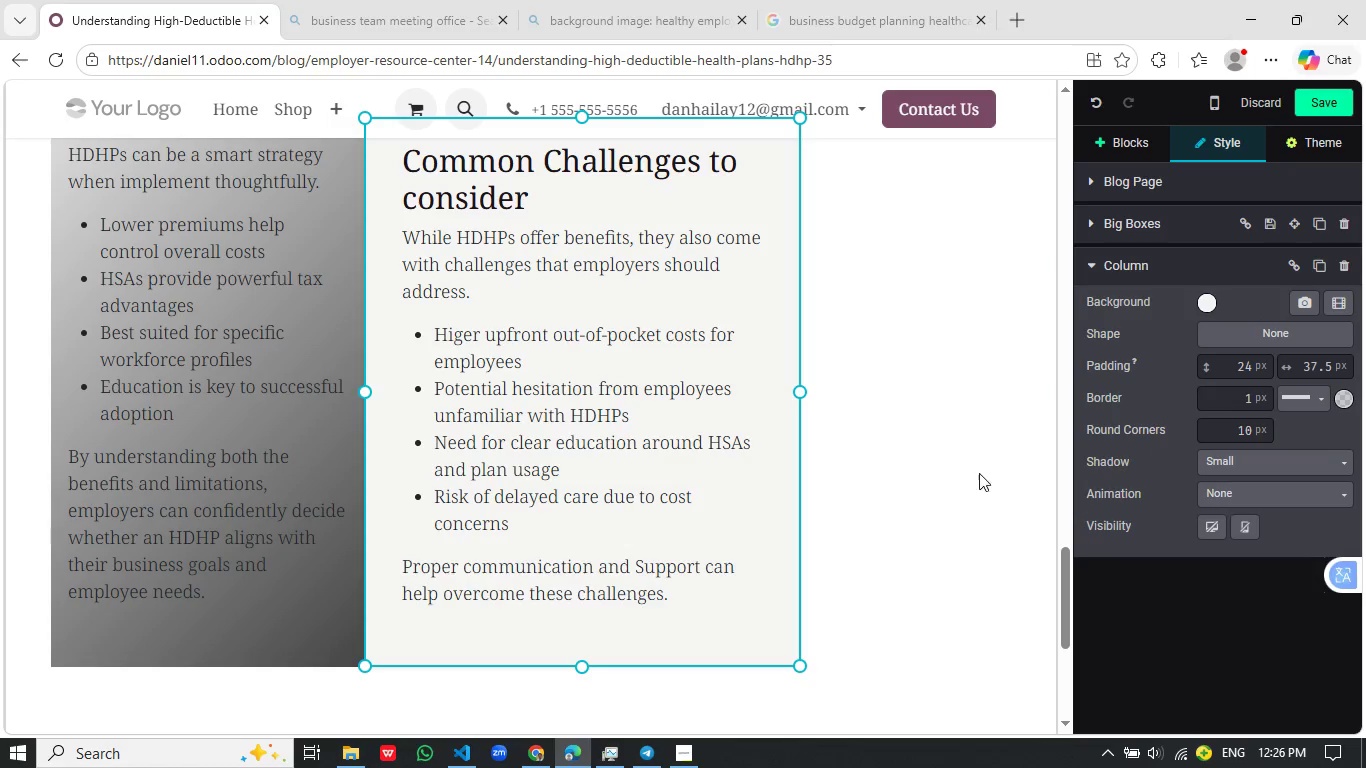 
left_click([961, 476])
 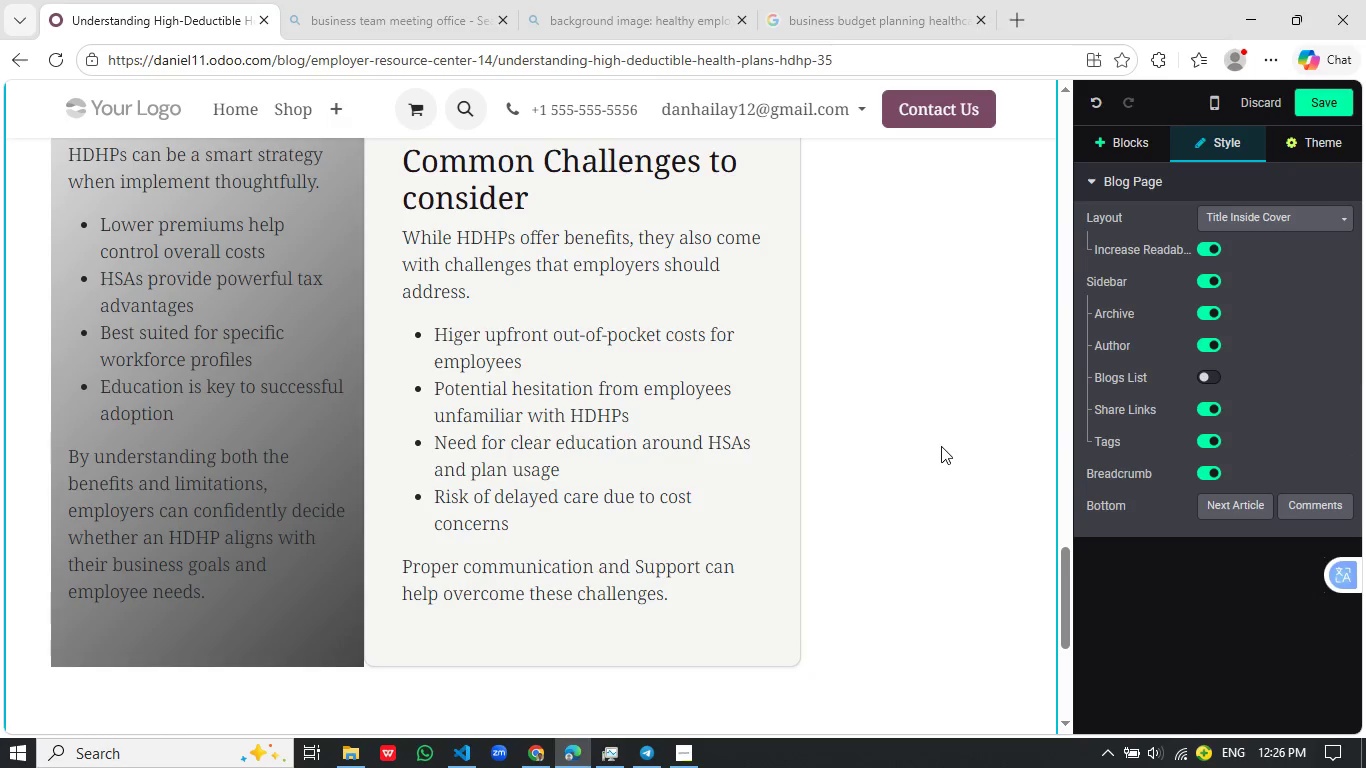 
scroll: coordinate [930, 450], scroll_direction: up, amount: 3.0
 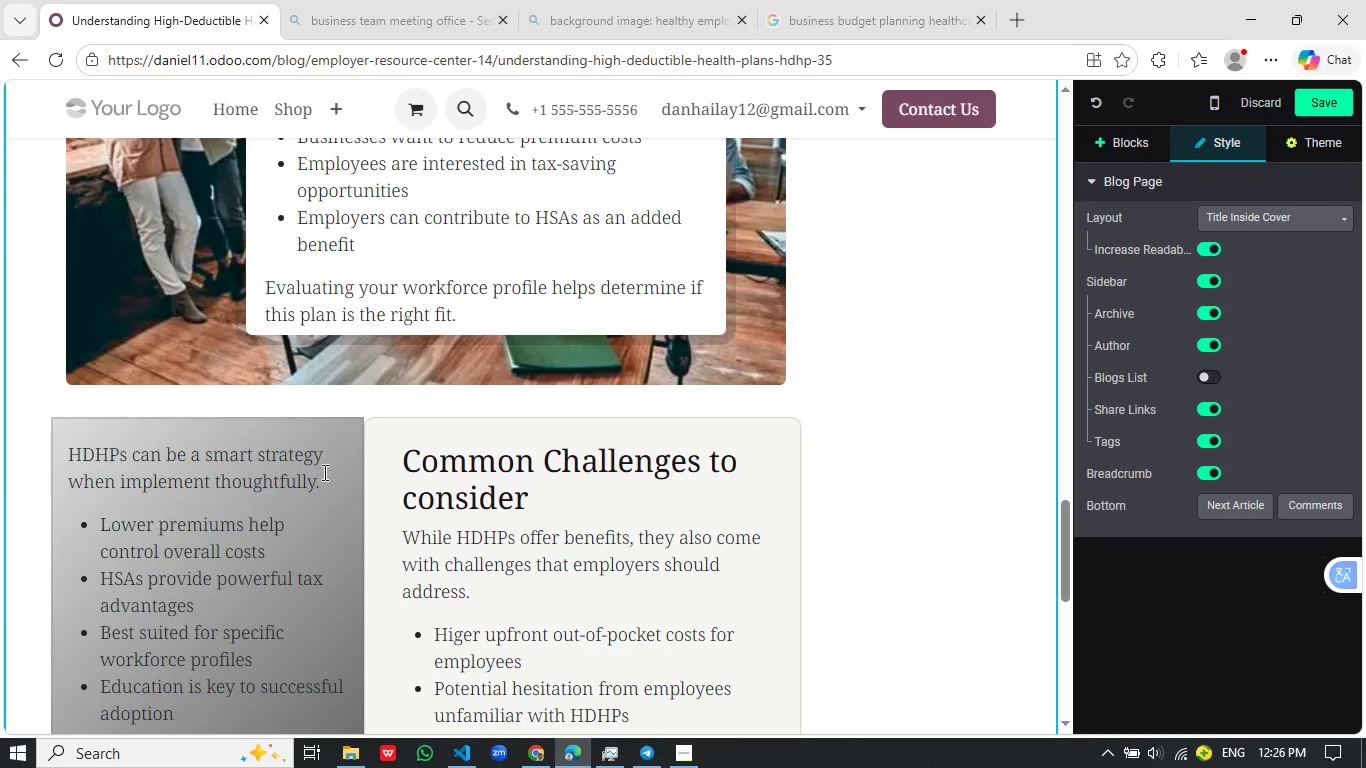 
left_click([323, 472])
 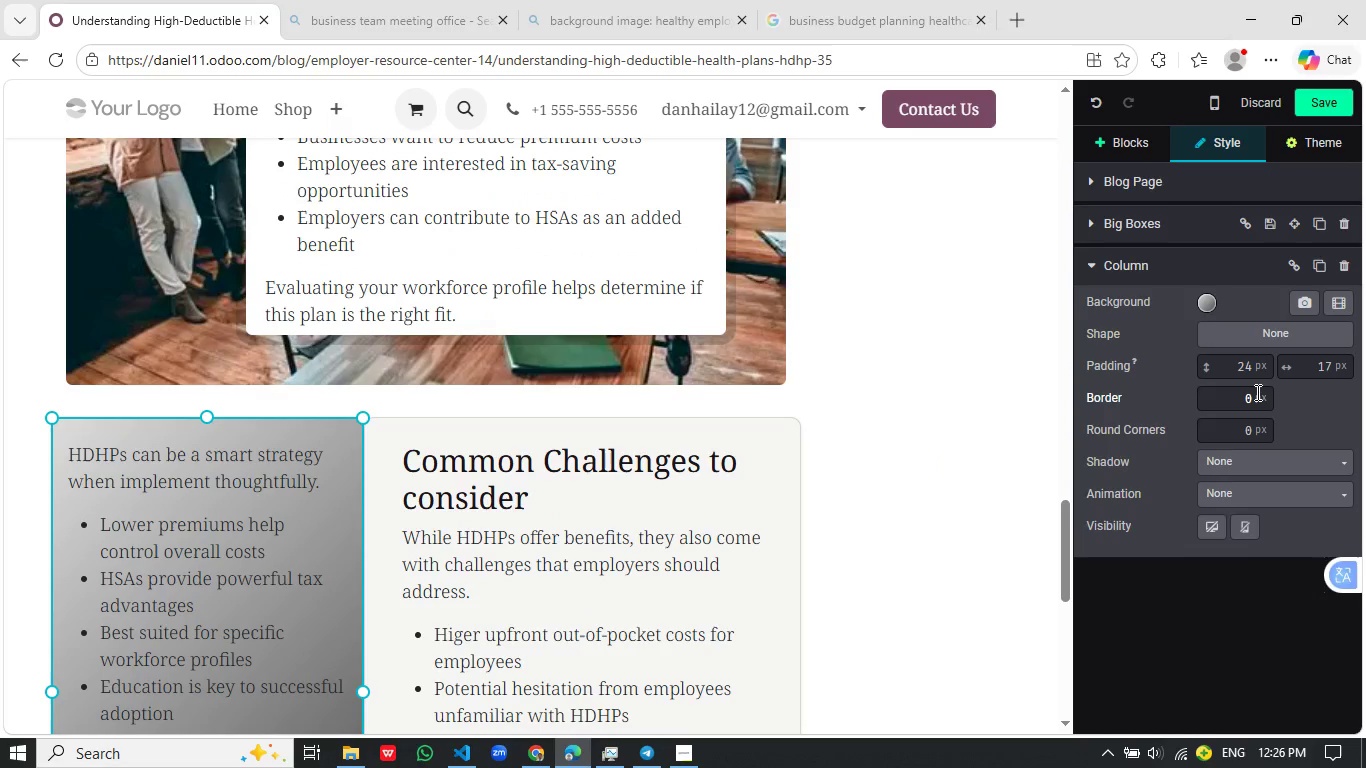 
left_click_drag(start_coordinate=[1238, 399], to_coordinate=[1273, 394])
 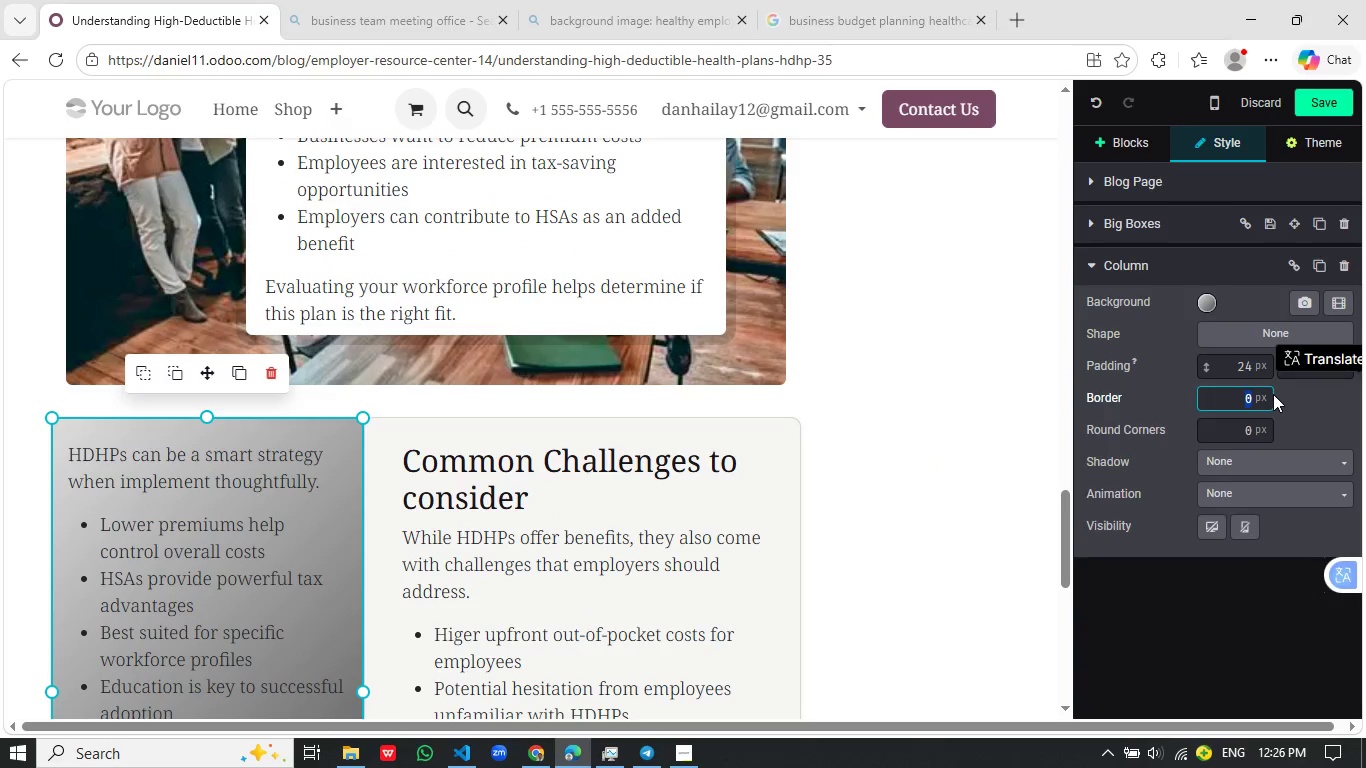 
key(1)
 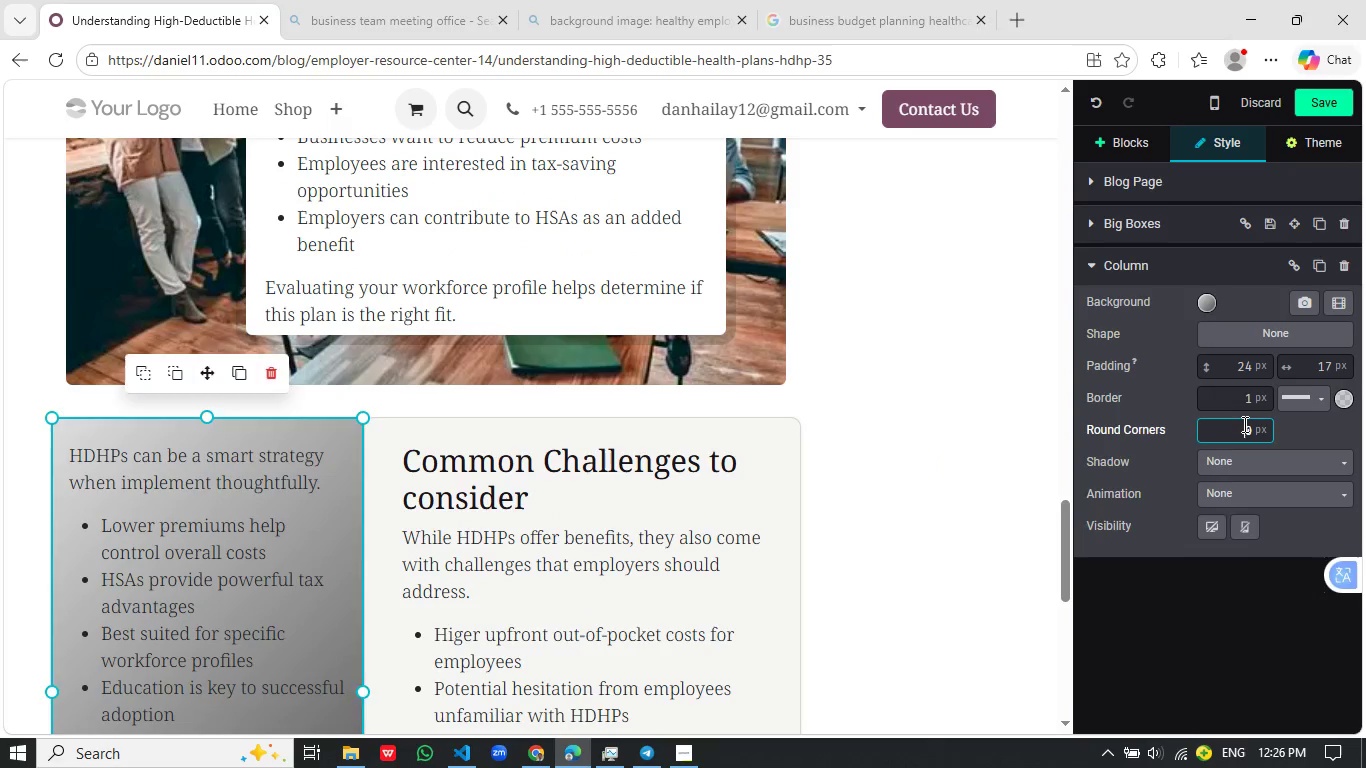 
key(1)
 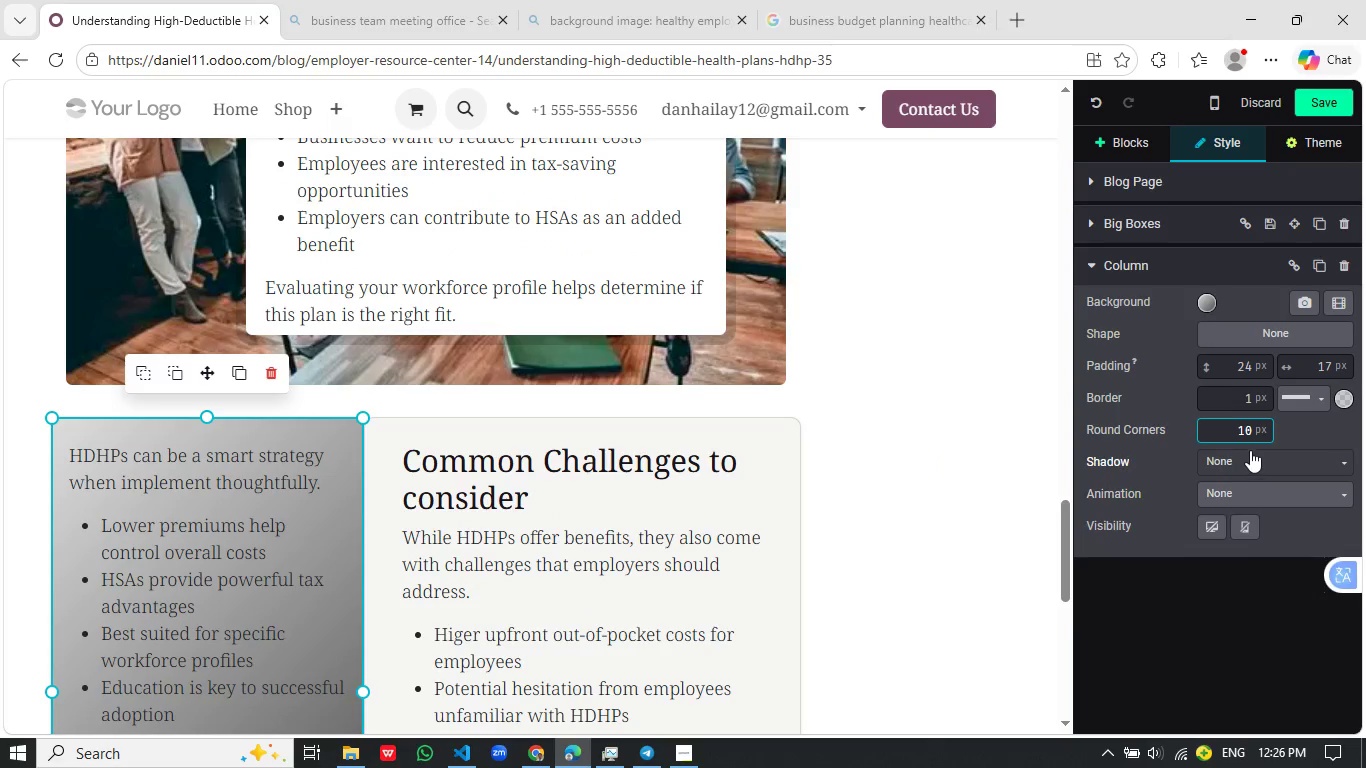 
left_click([1250, 450])
 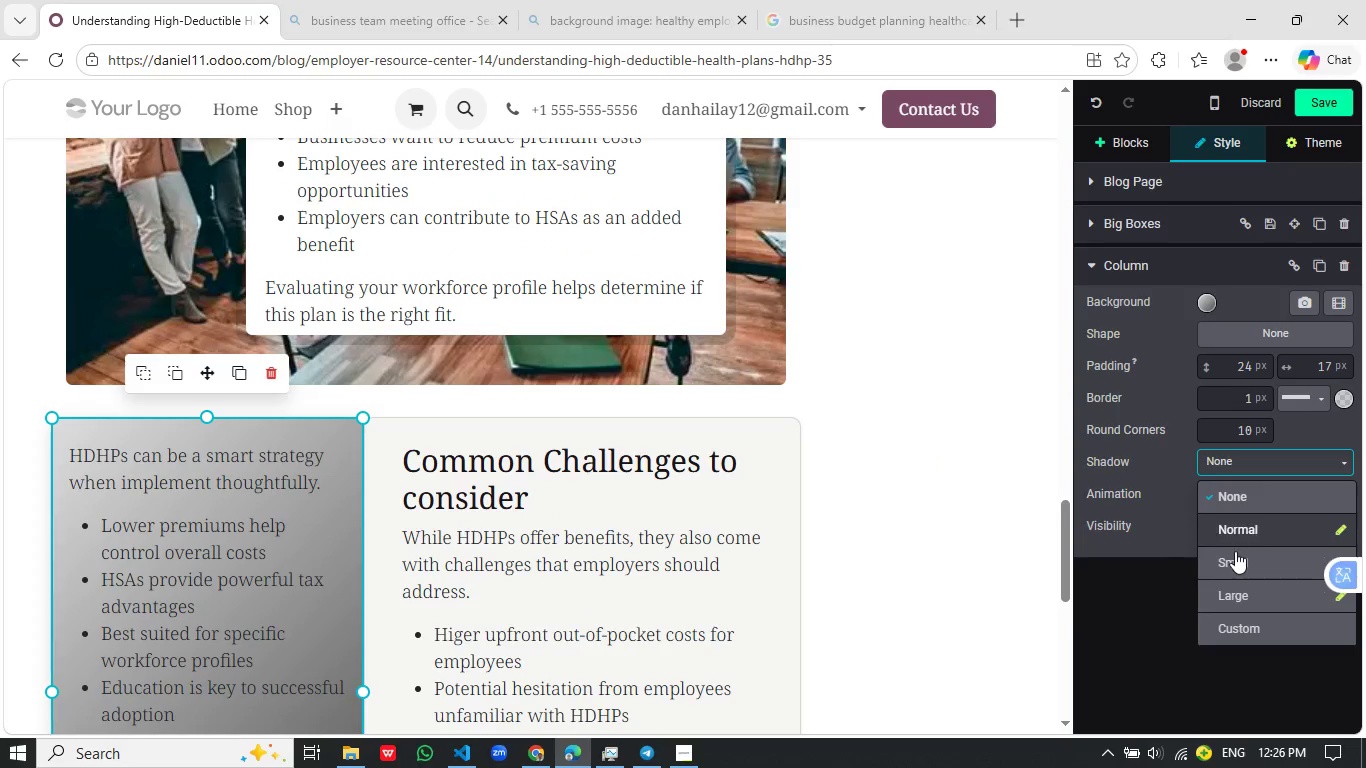 
left_click([1235, 551])
 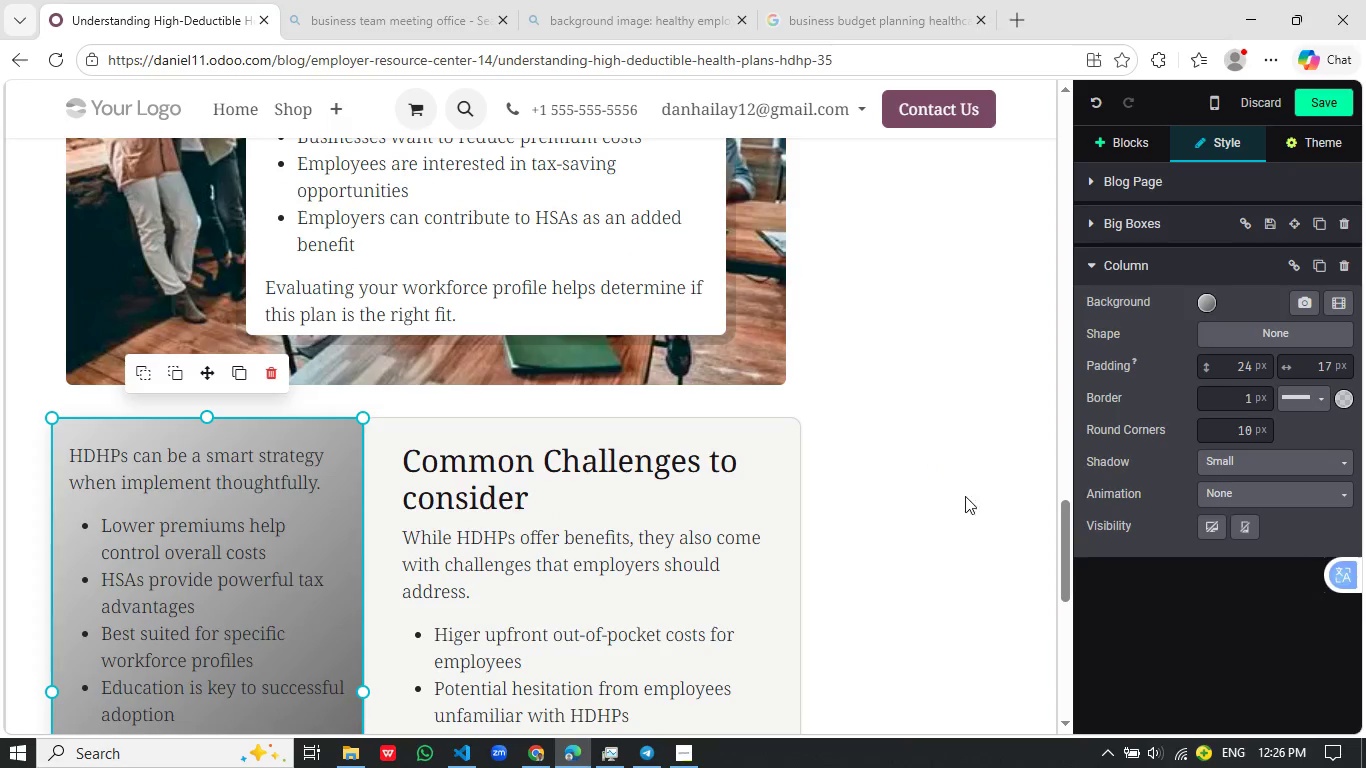 
left_click([951, 501])
 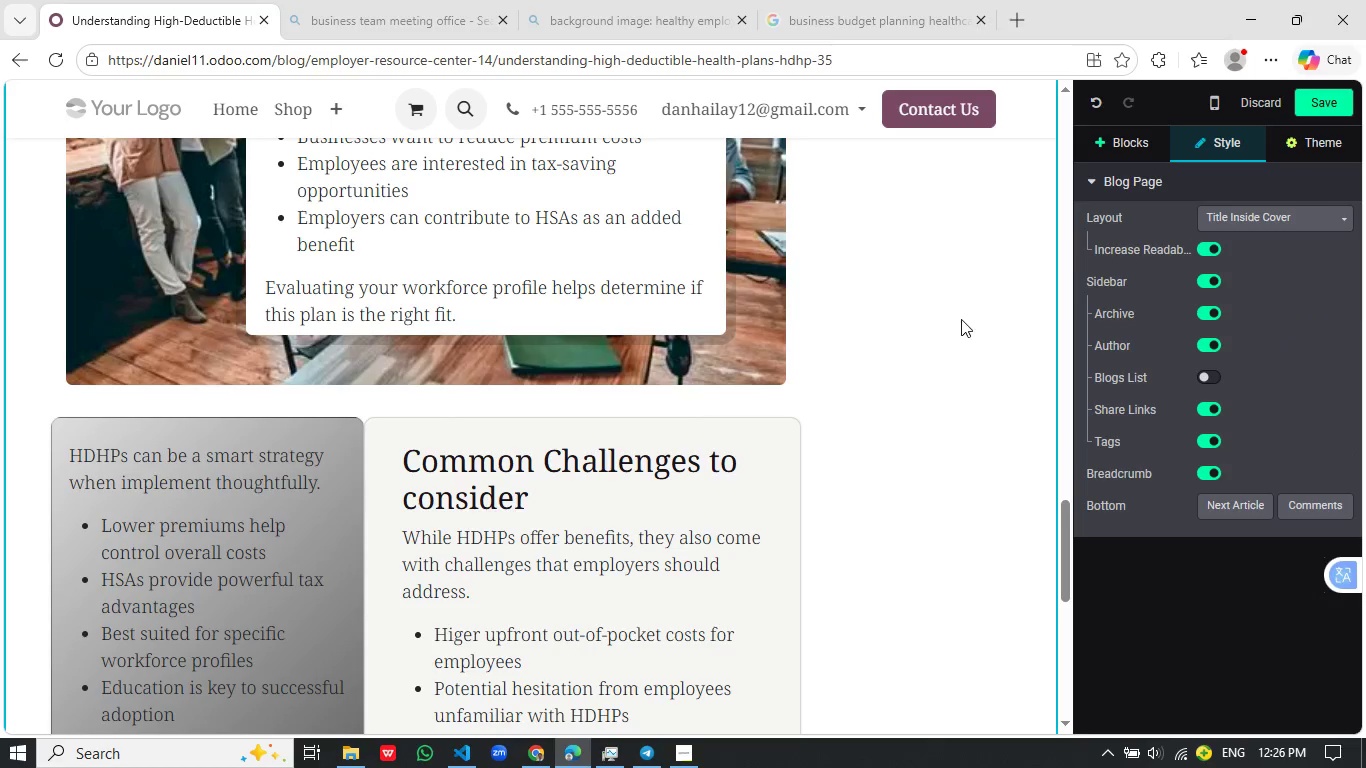 
scroll: coordinate [960, 319], scroll_direction: down, amount: 3.0
 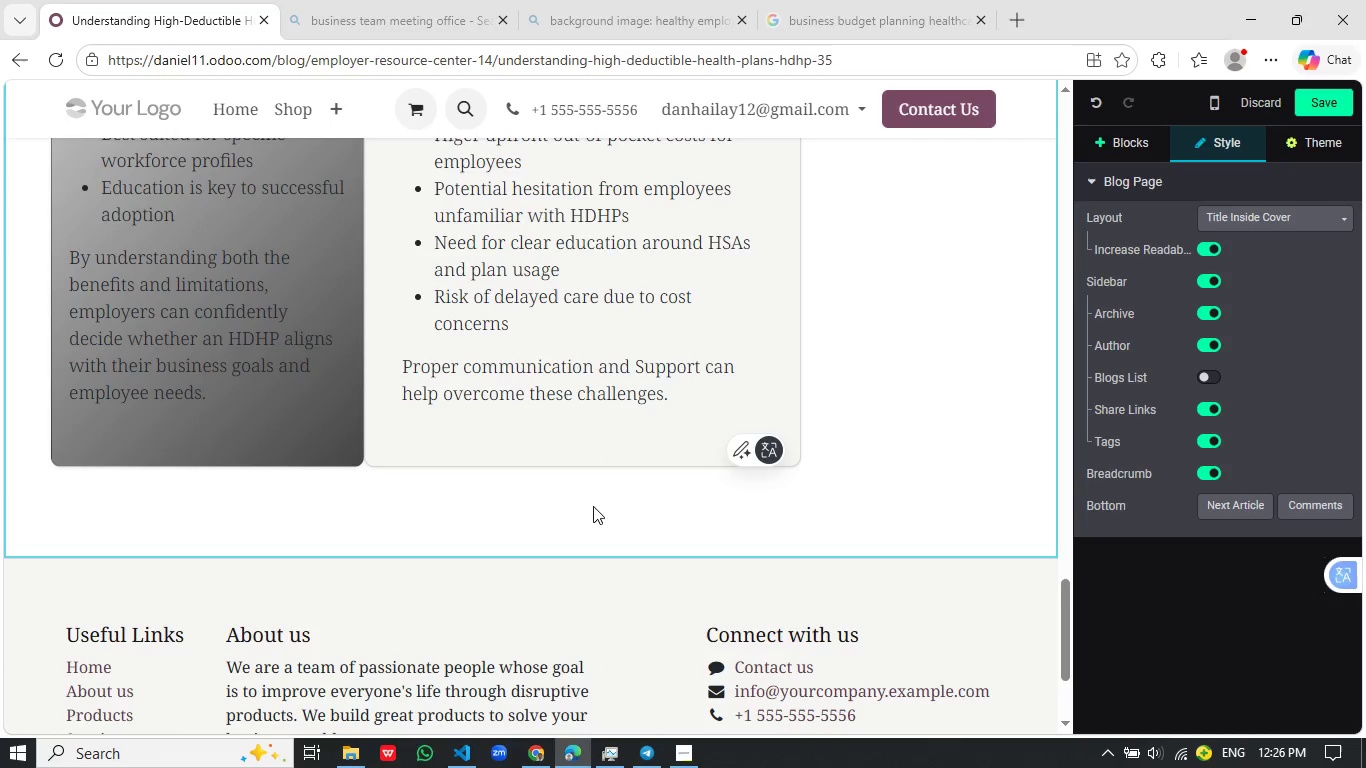 
left_click([555, 530])
 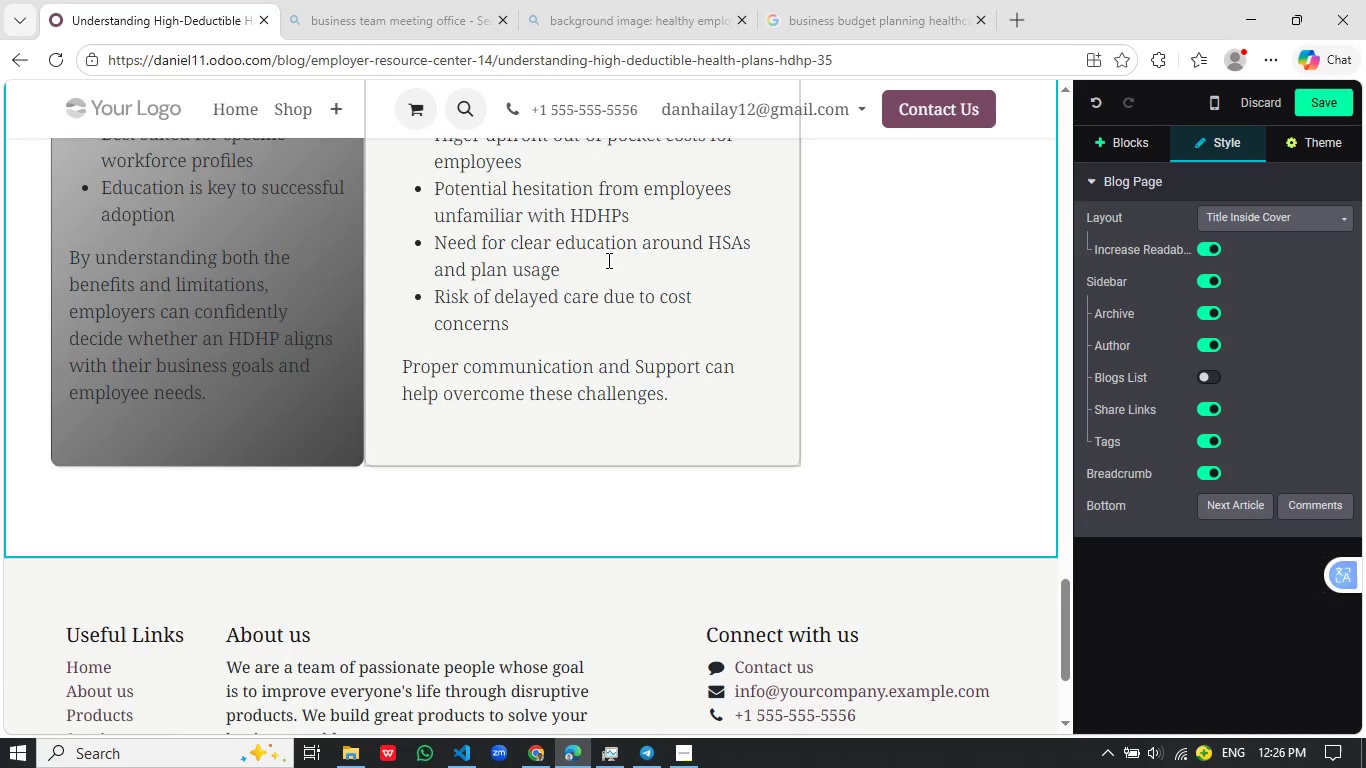 
scroll: coordinate [602, 261], scroll_direction: up, amount: 8.0
 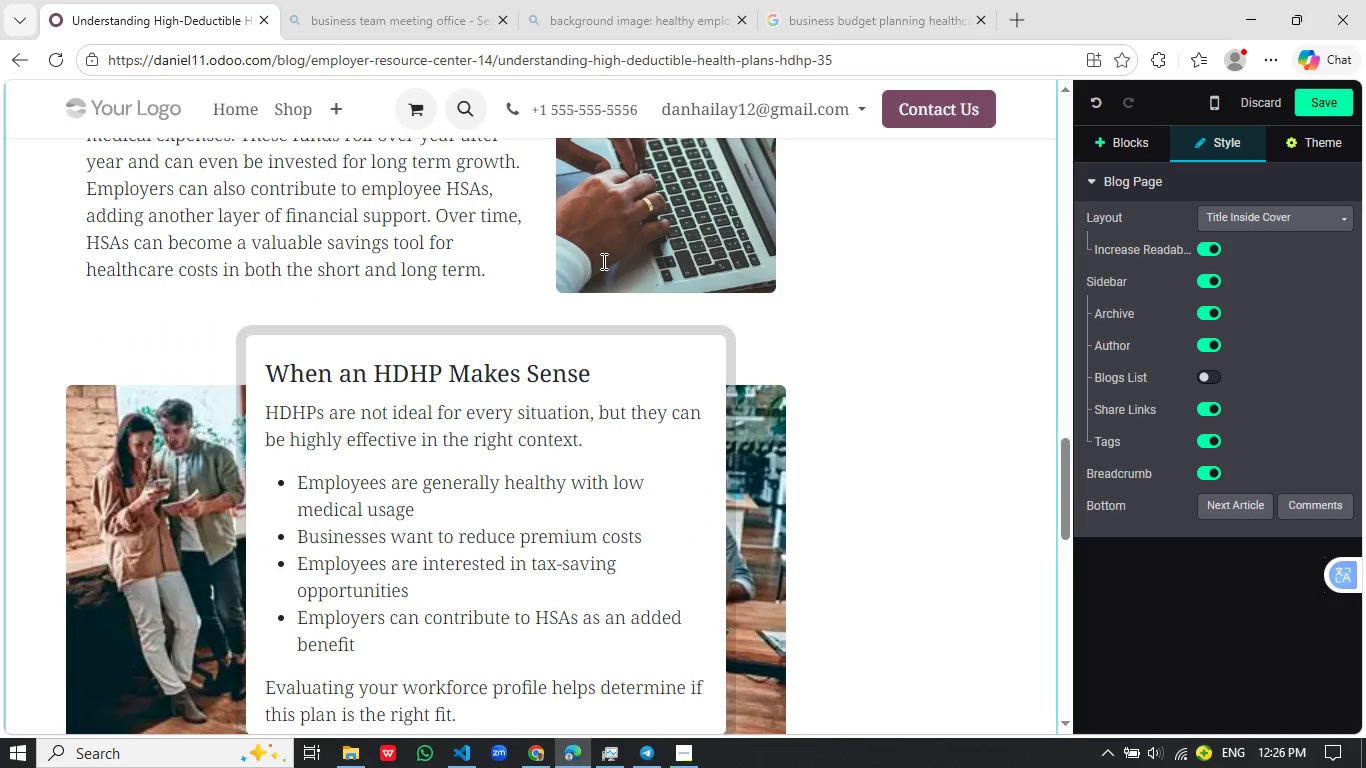 
scroll: coordinate [600, 262], scroll_direction: down, amount: 8.0
 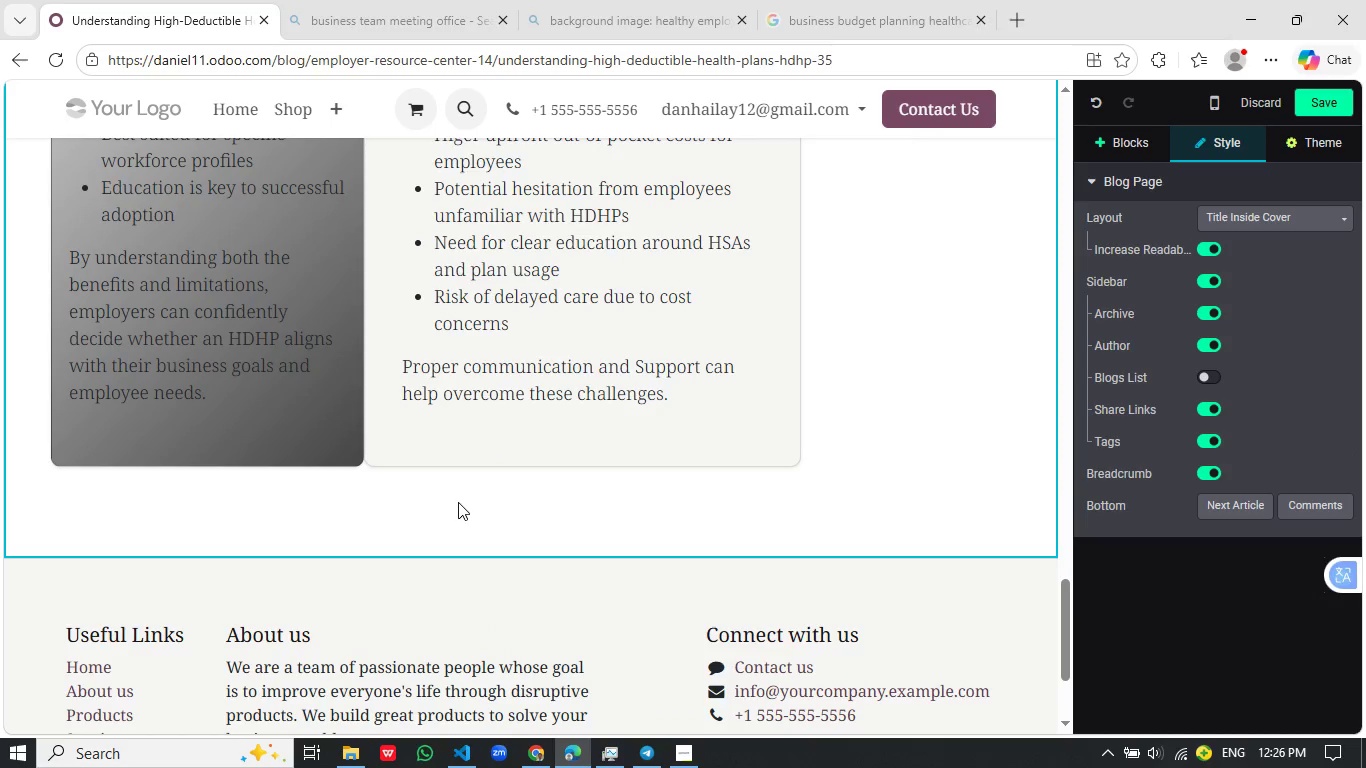 
left_click([458, 502])
 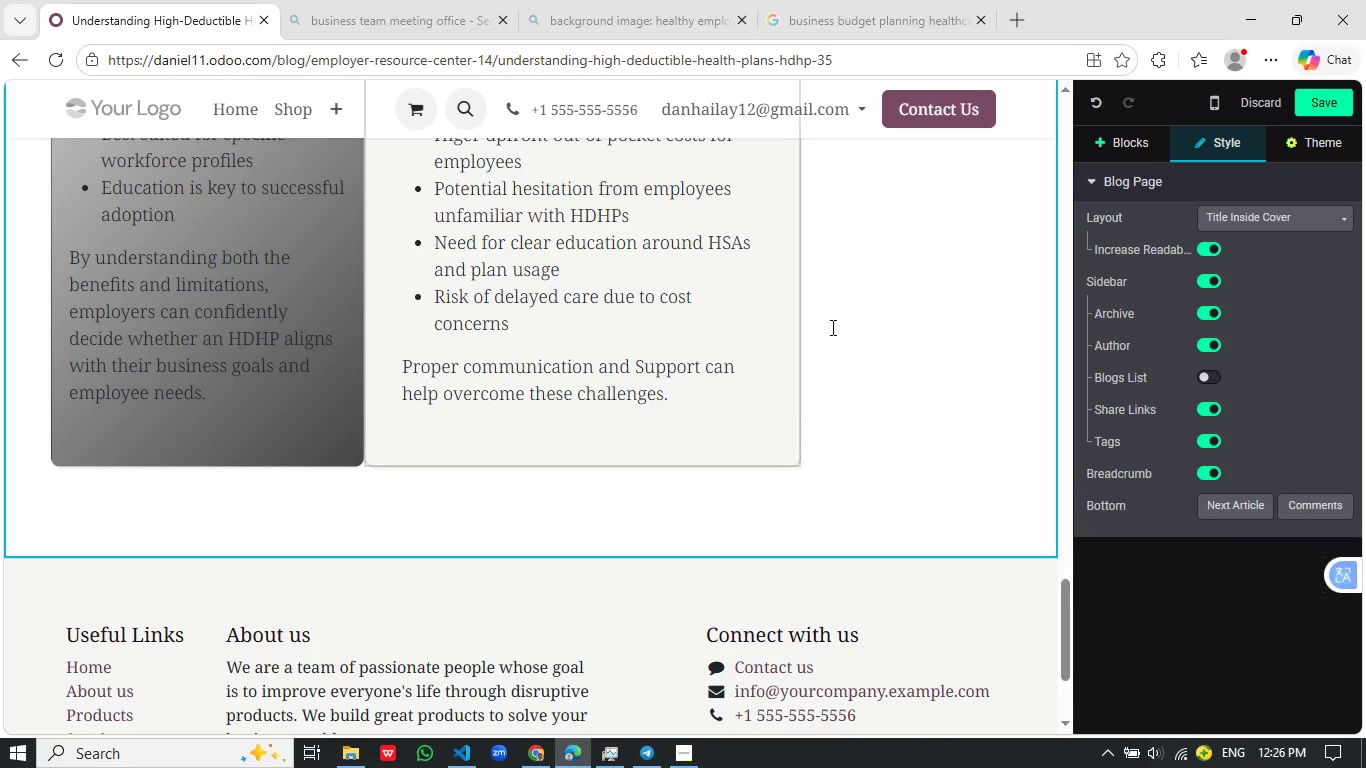 
wait(9.58)
 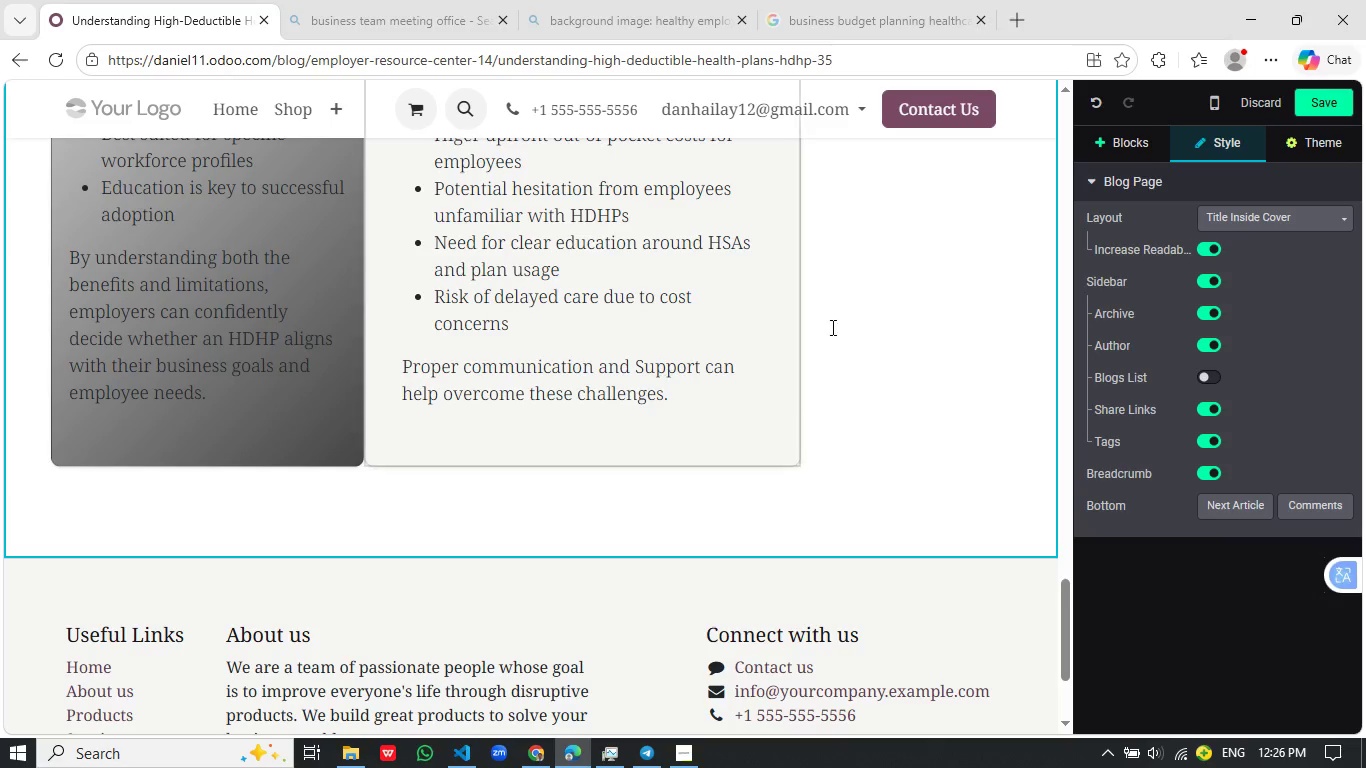 
left_click([1243, 309])
 